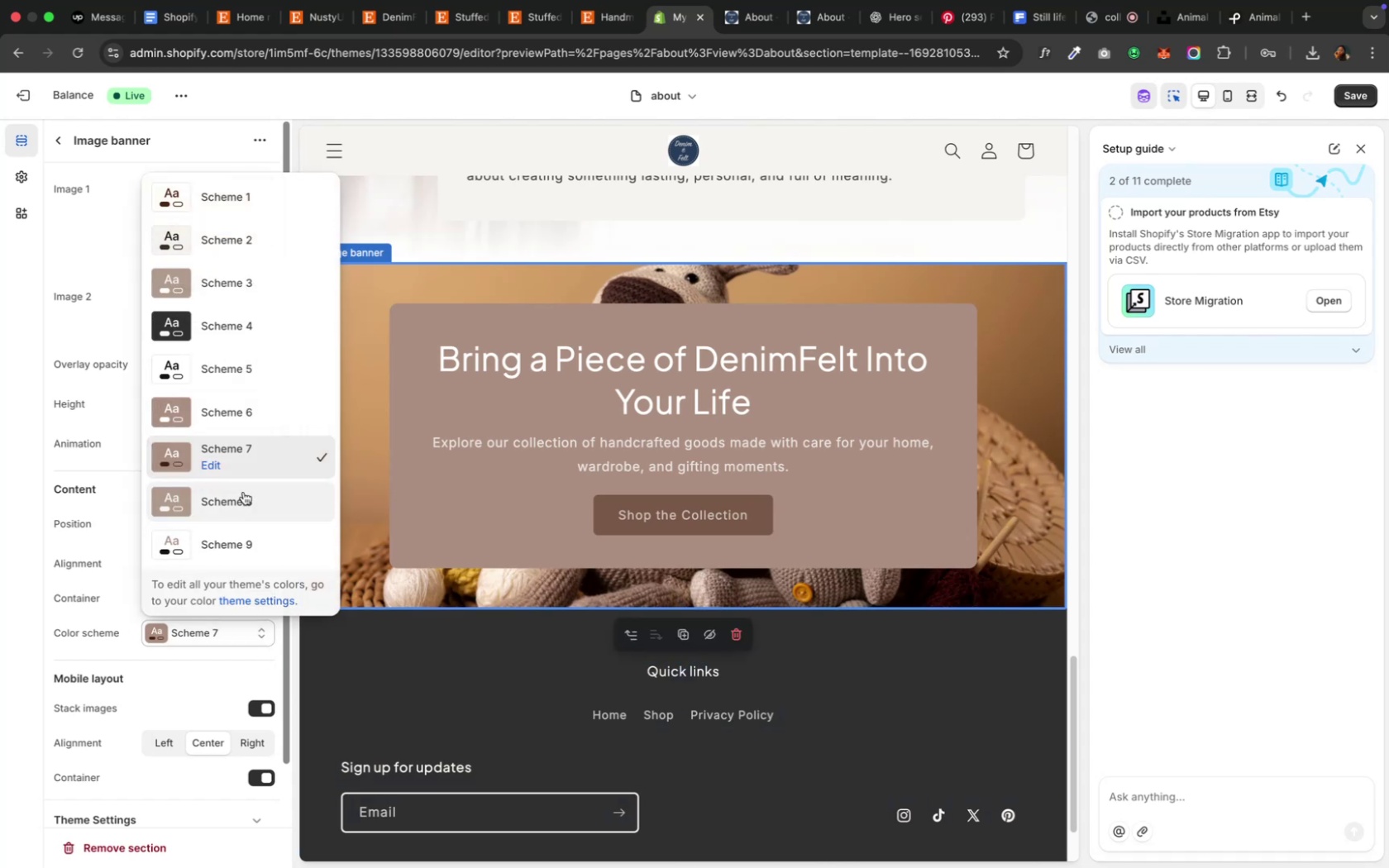 
left_click([239, 500])
 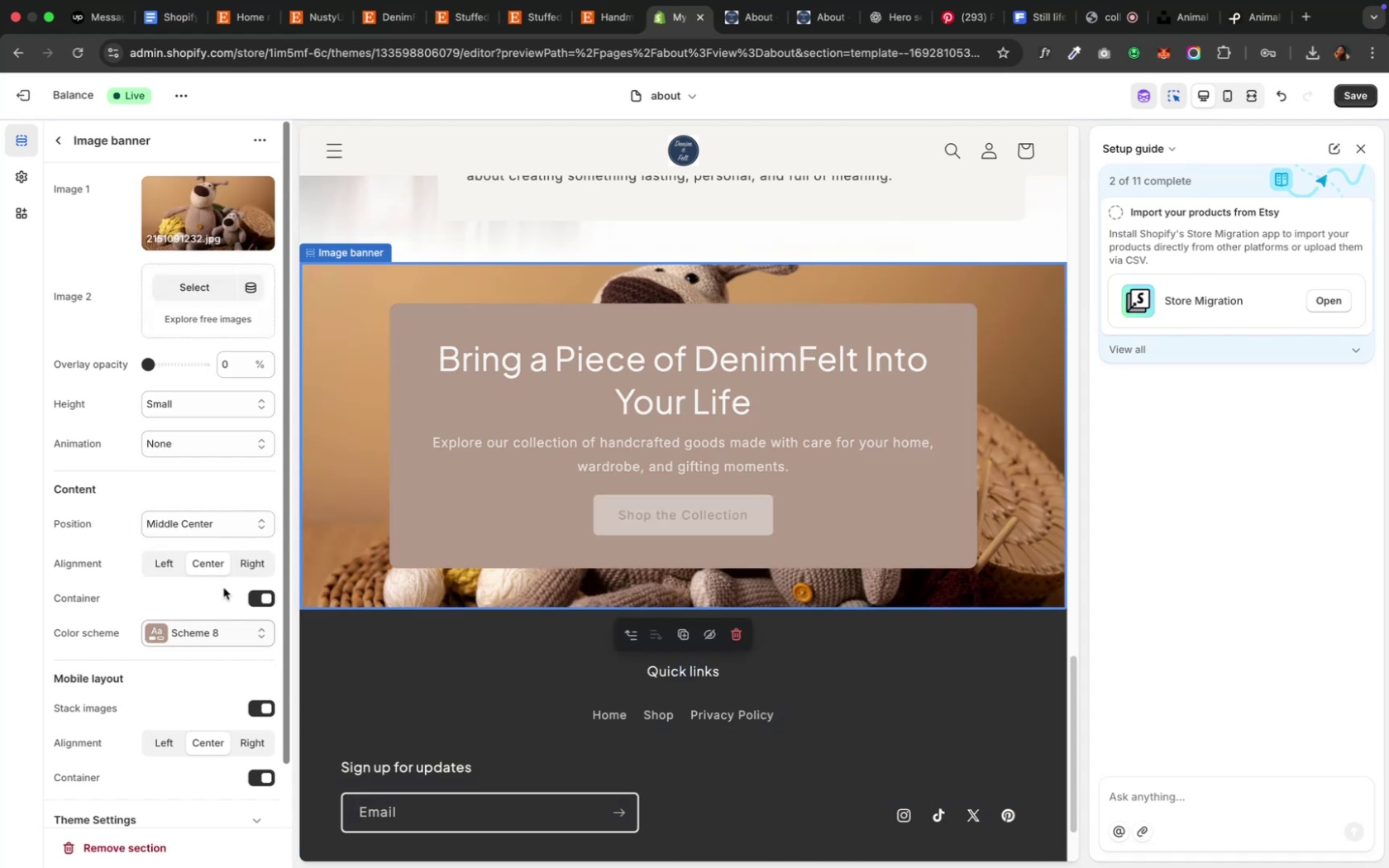 
left_click([206, 637])
 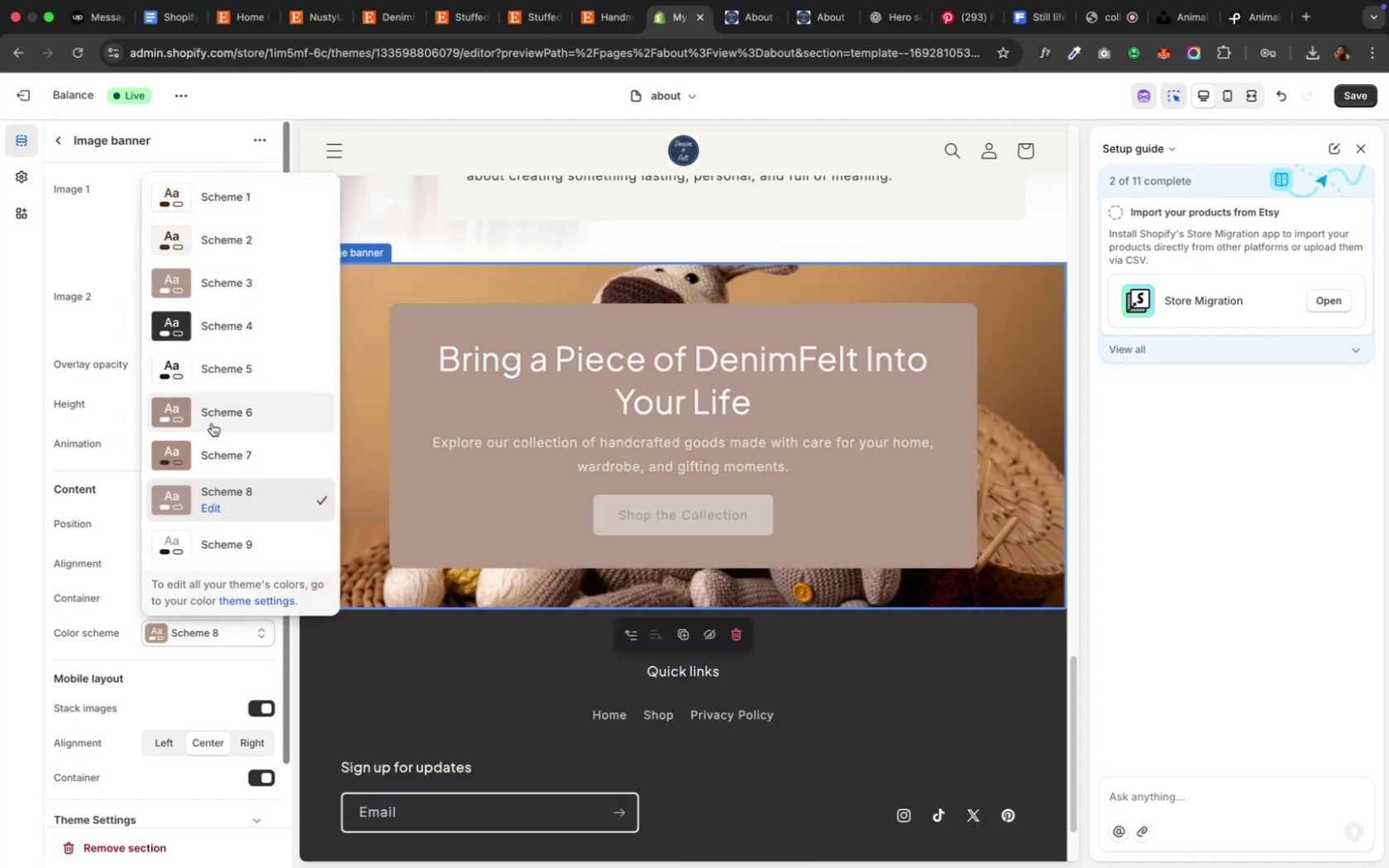 
left_click([186, 287])
 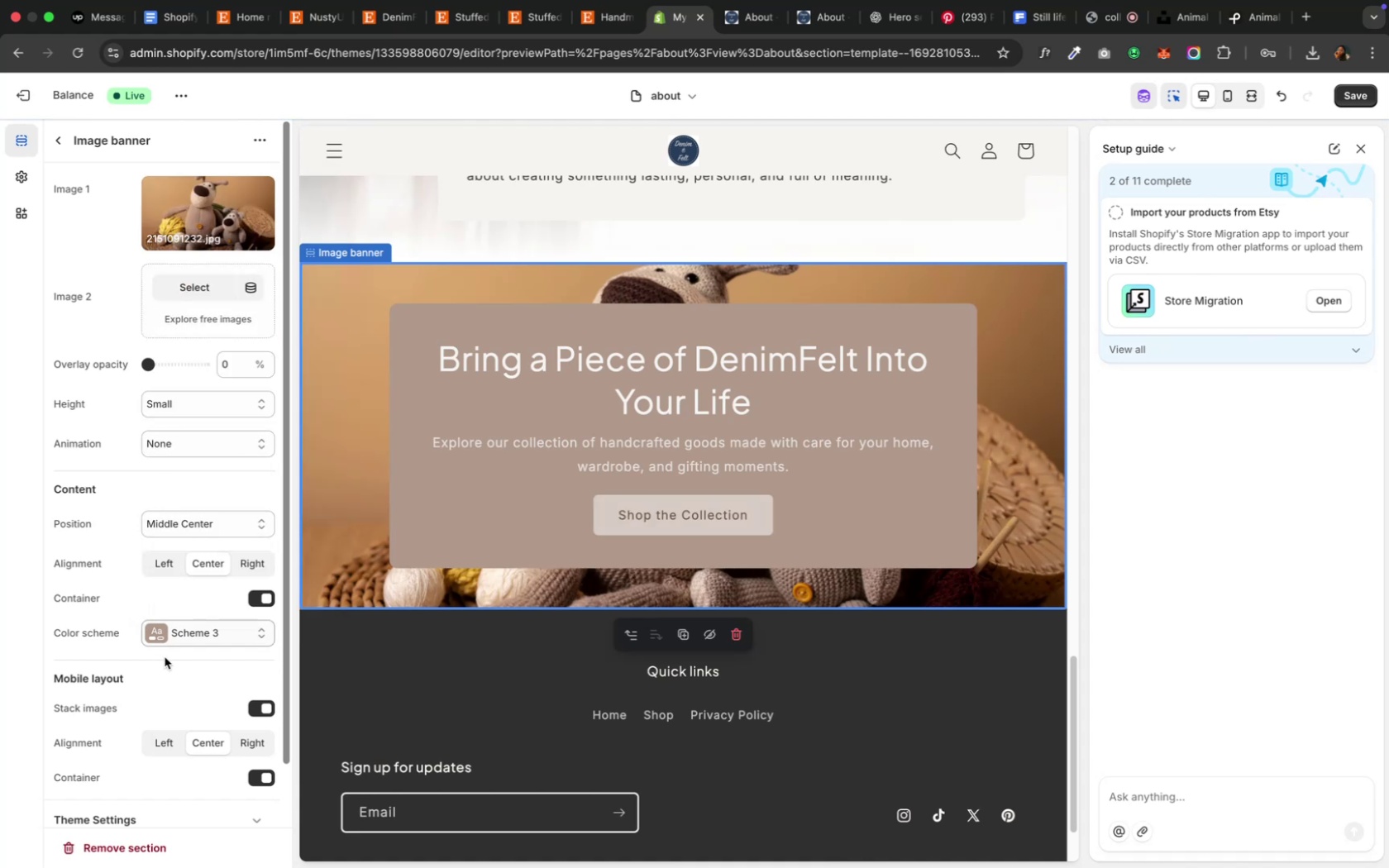 
left_click([174, 640])
 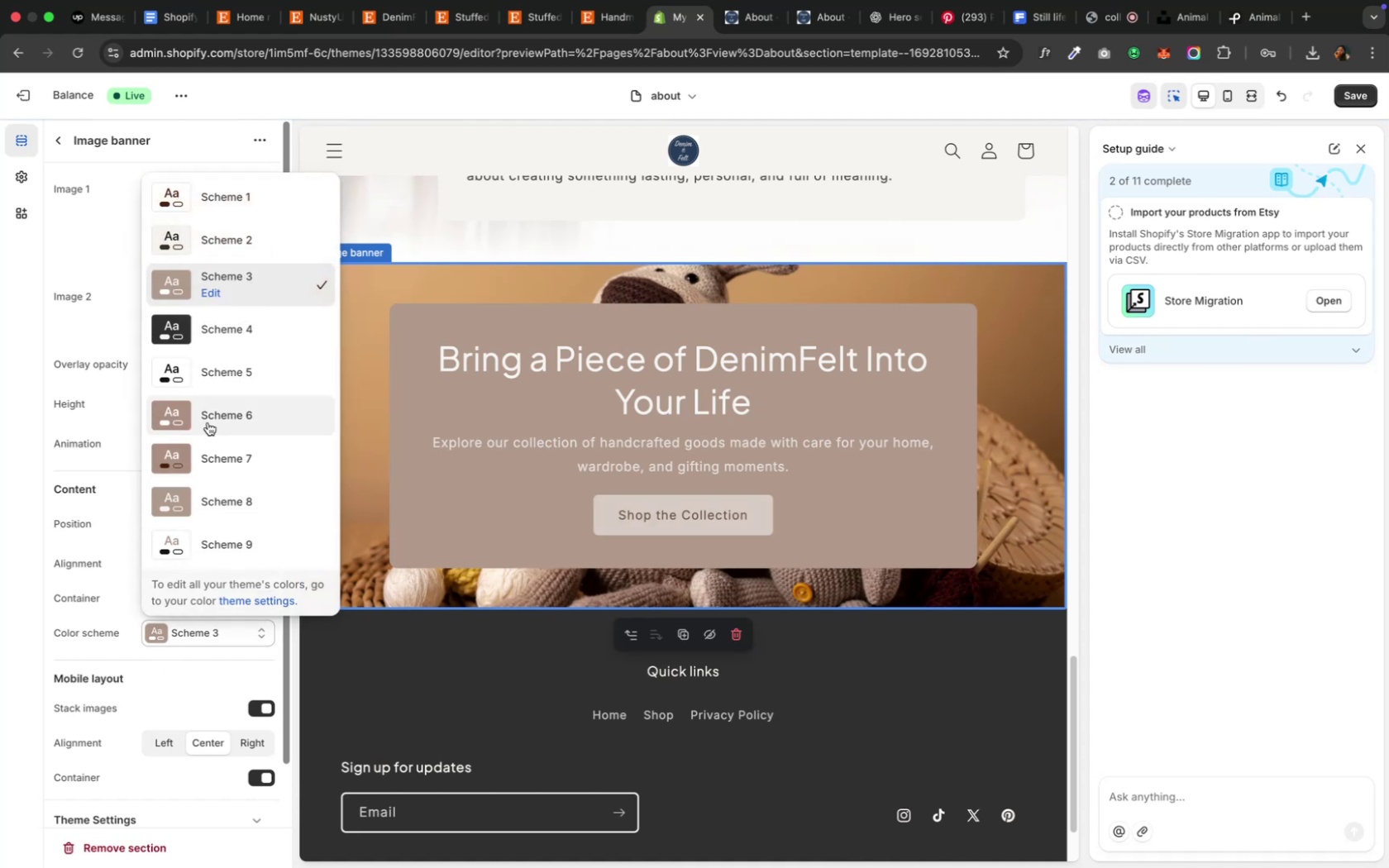 
wait(5.66)
 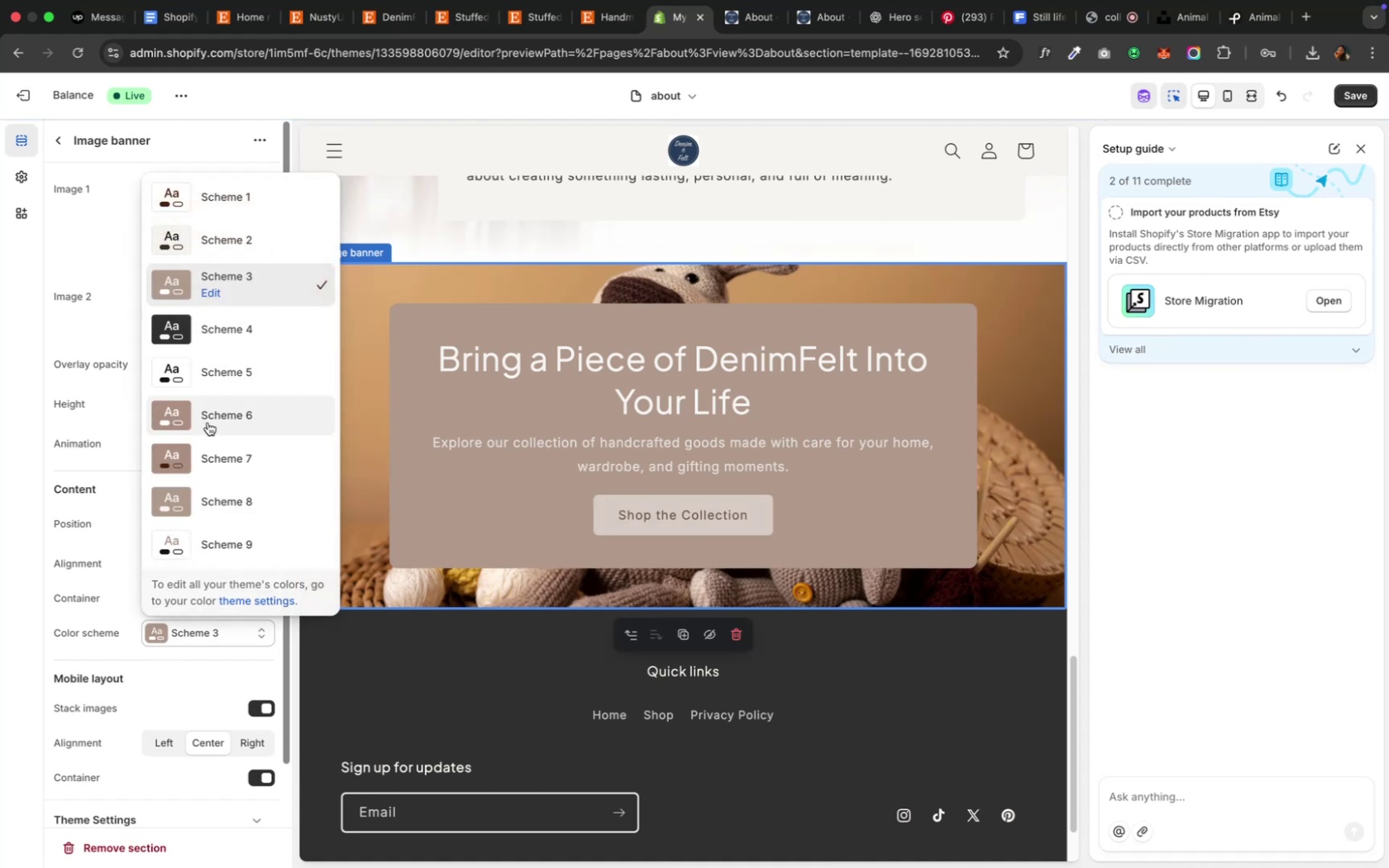 
left_click([213, 338])
 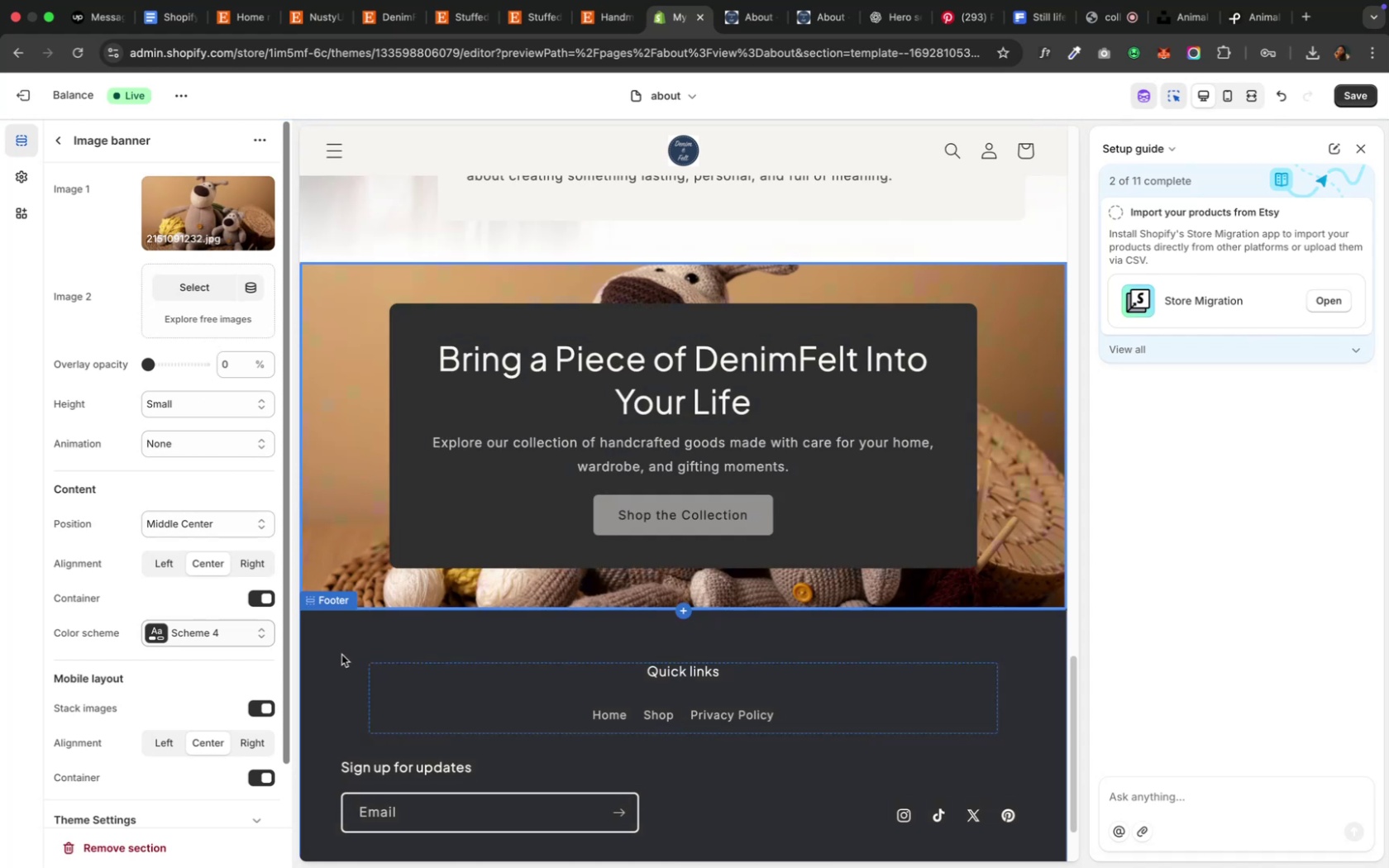 
wait(7.72)
 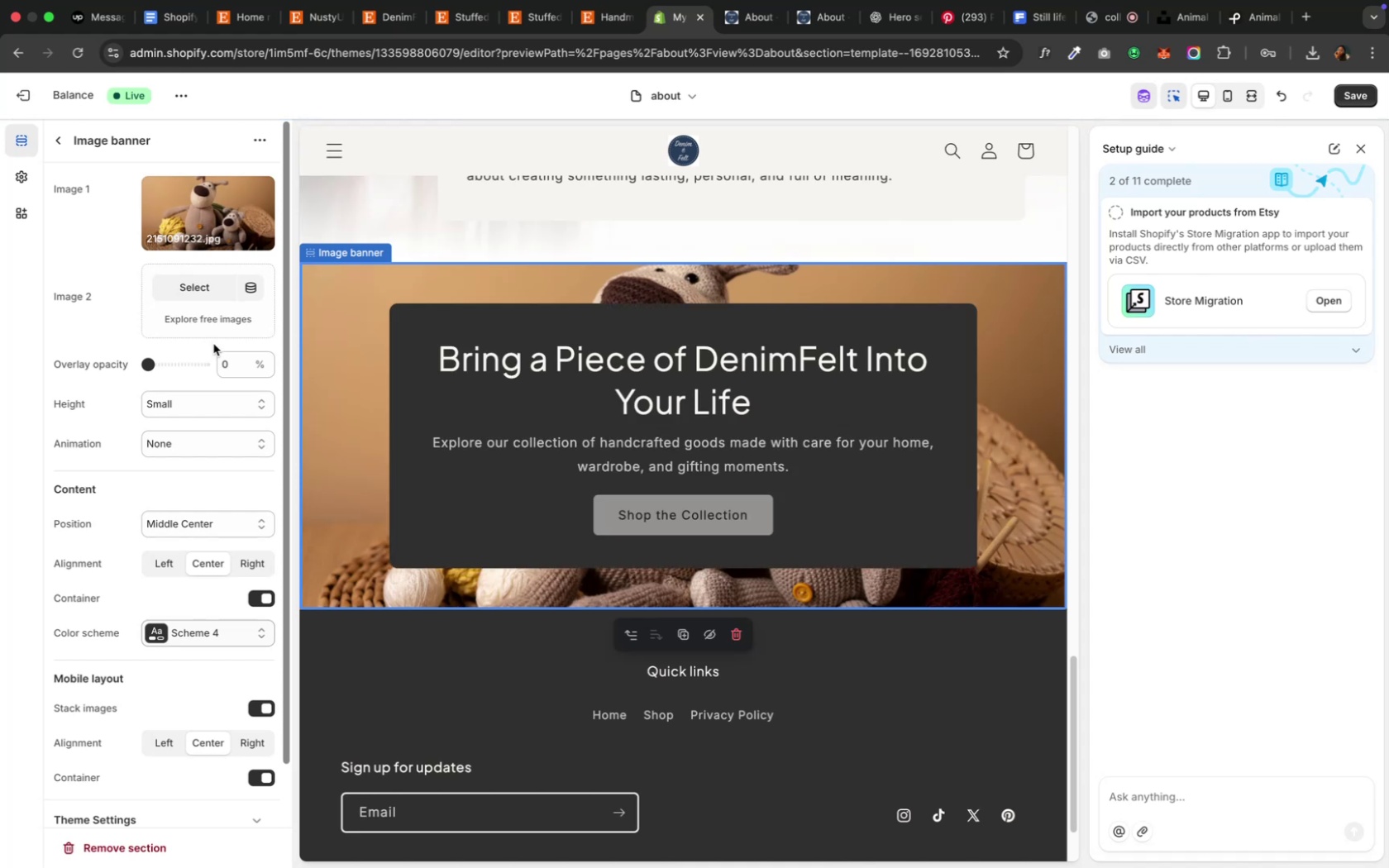 
left_click([178, 636])
 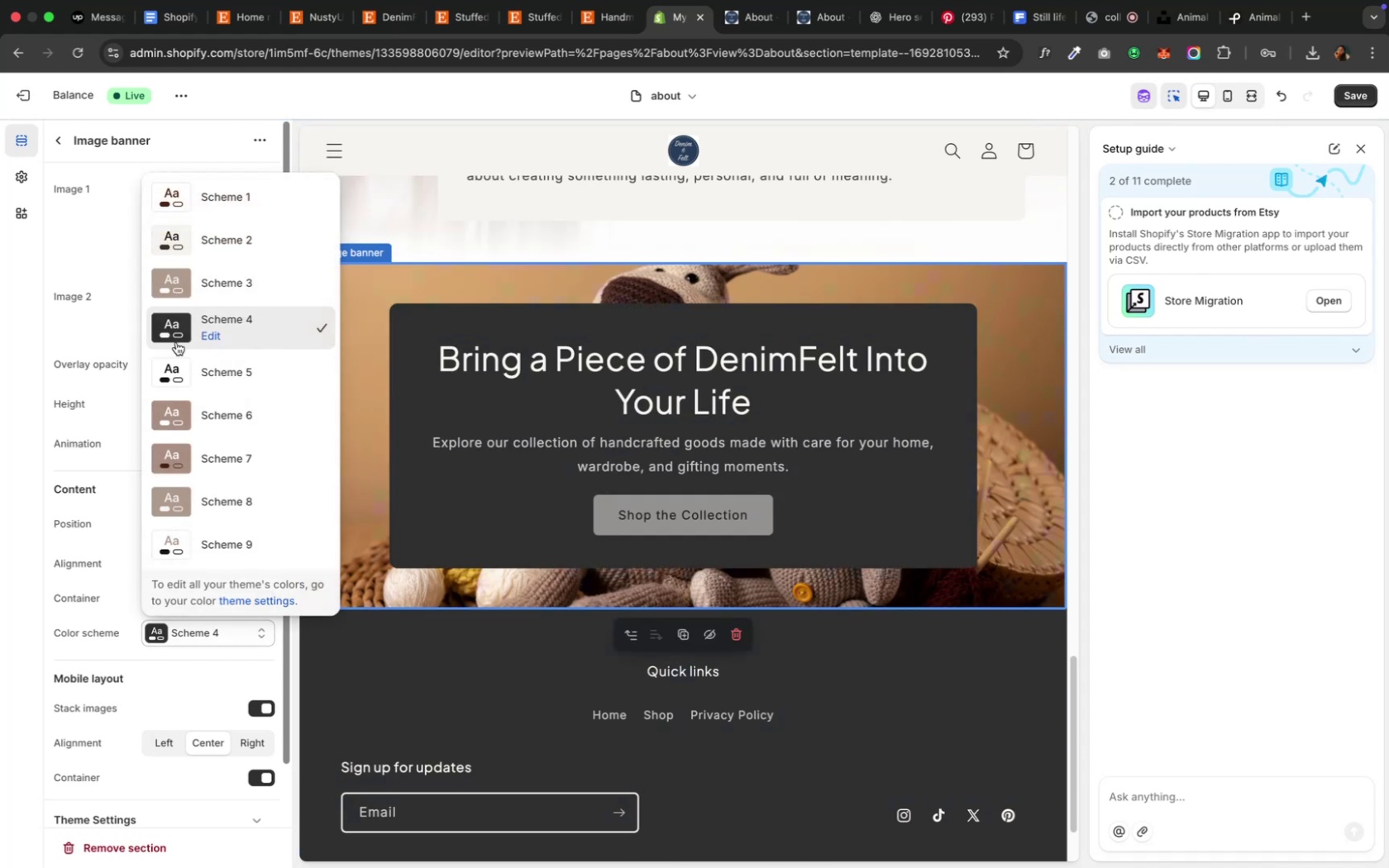 
left_click([209, 381])
 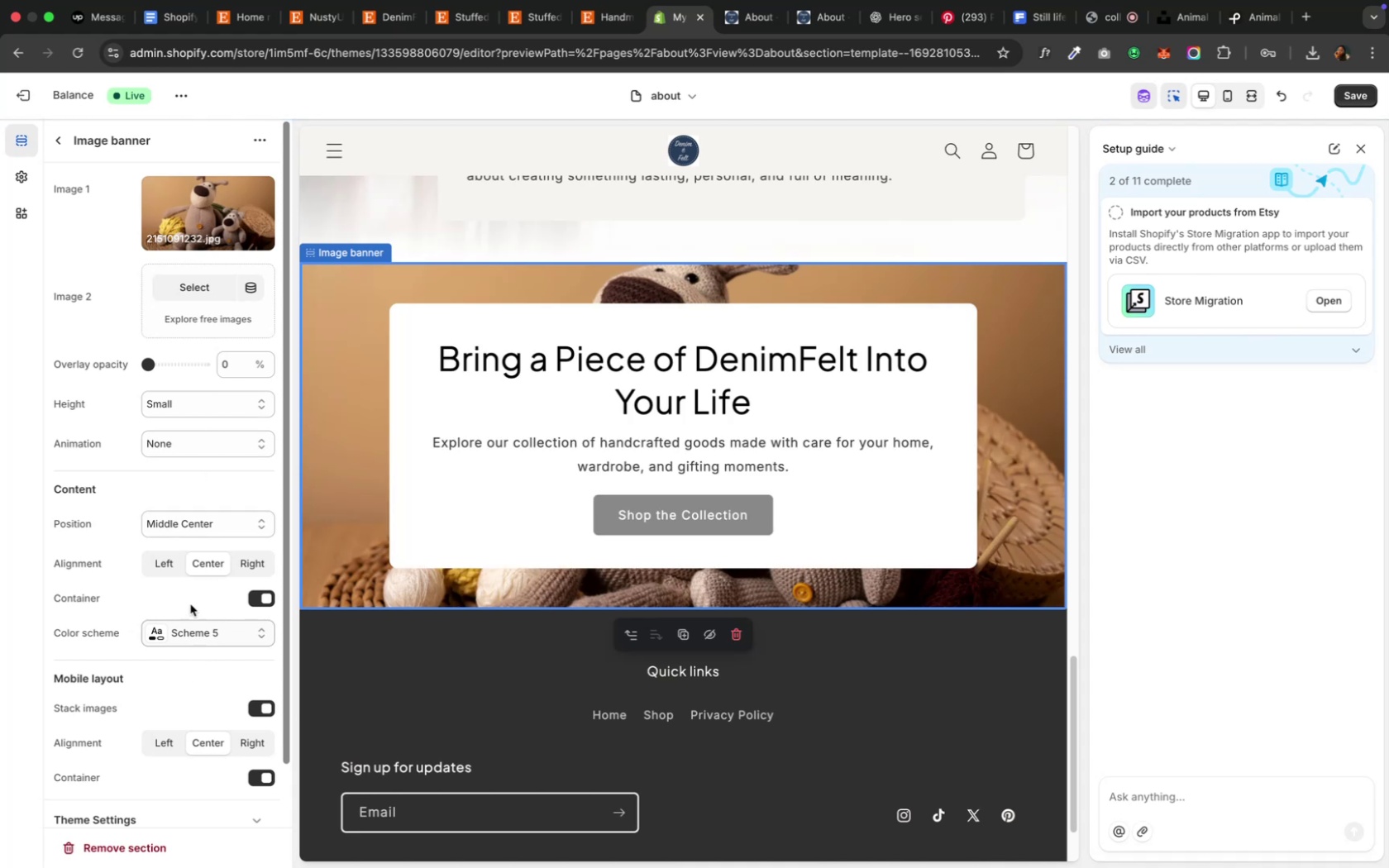 
left_click([176, 630])
 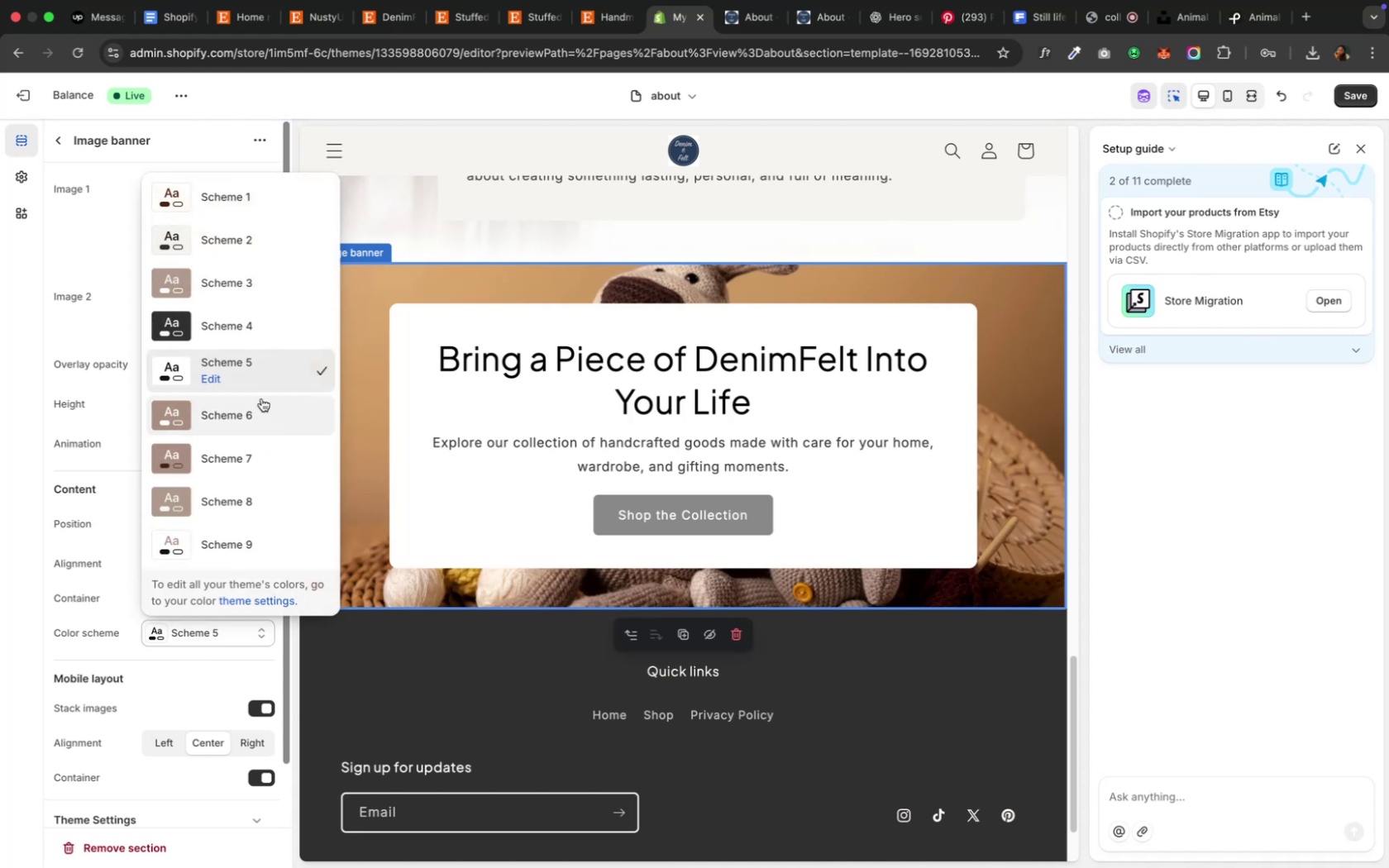 
left_click([204, 431])
 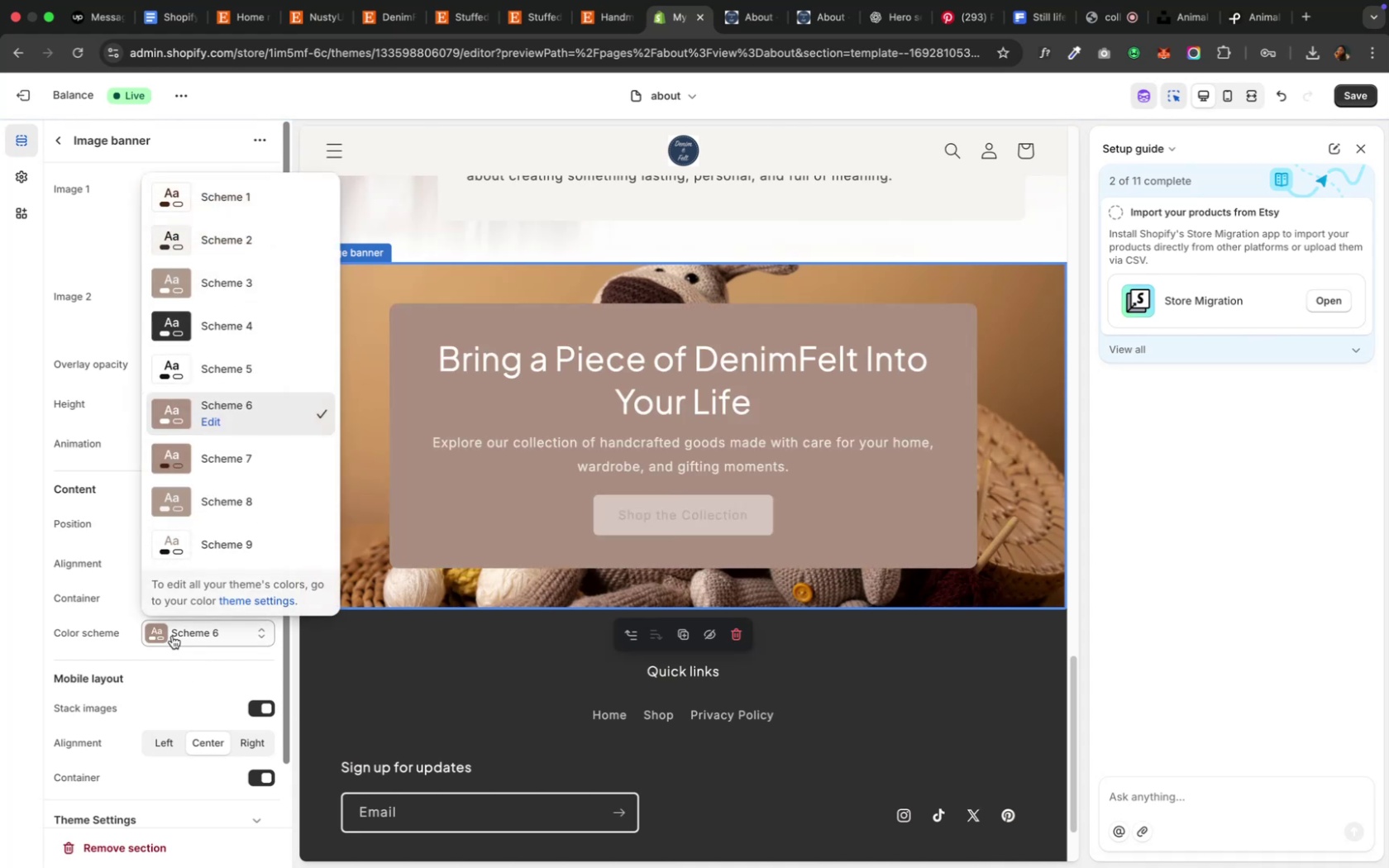 
left_click([214, 467])
 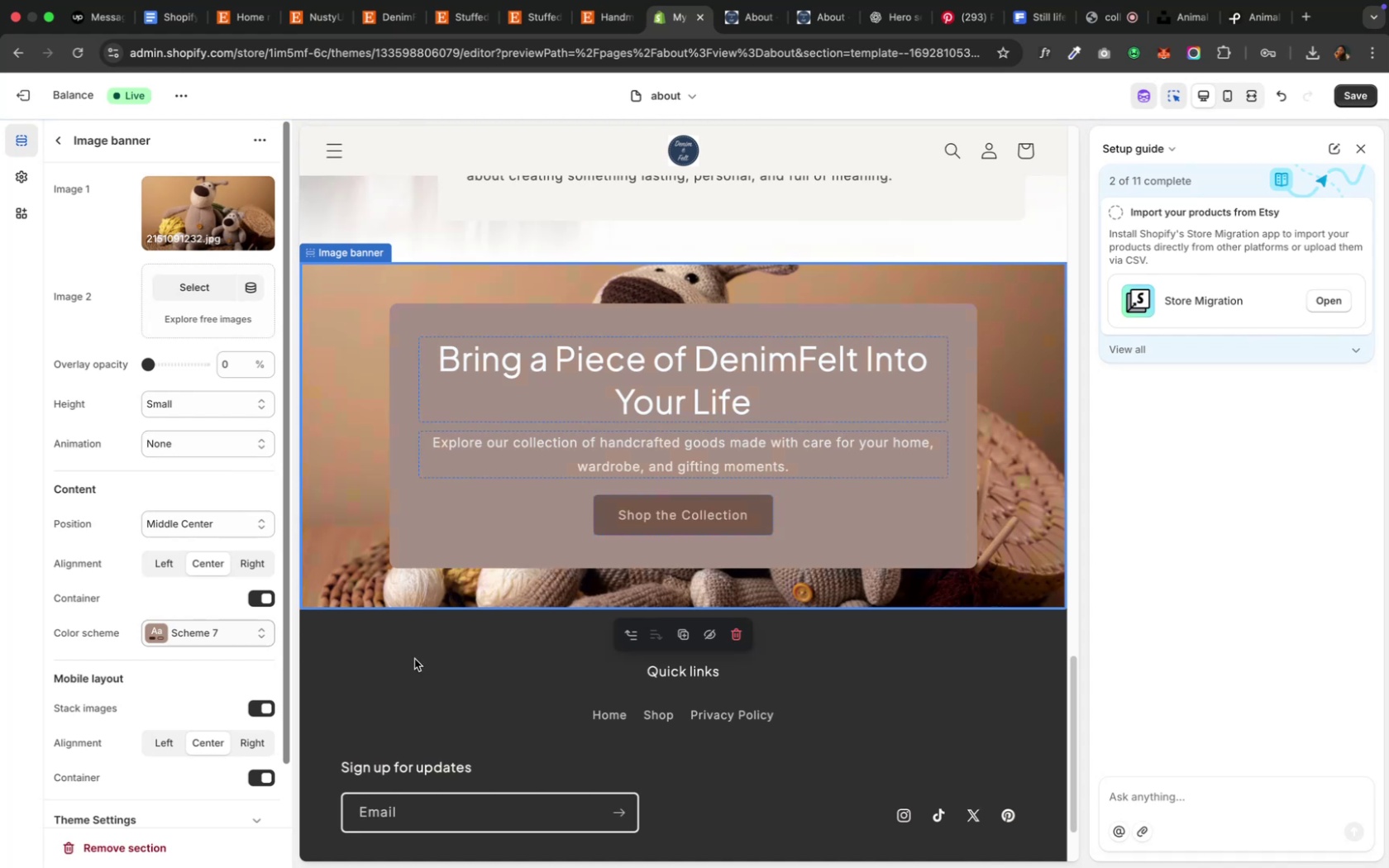 
left_click([174, 631])
 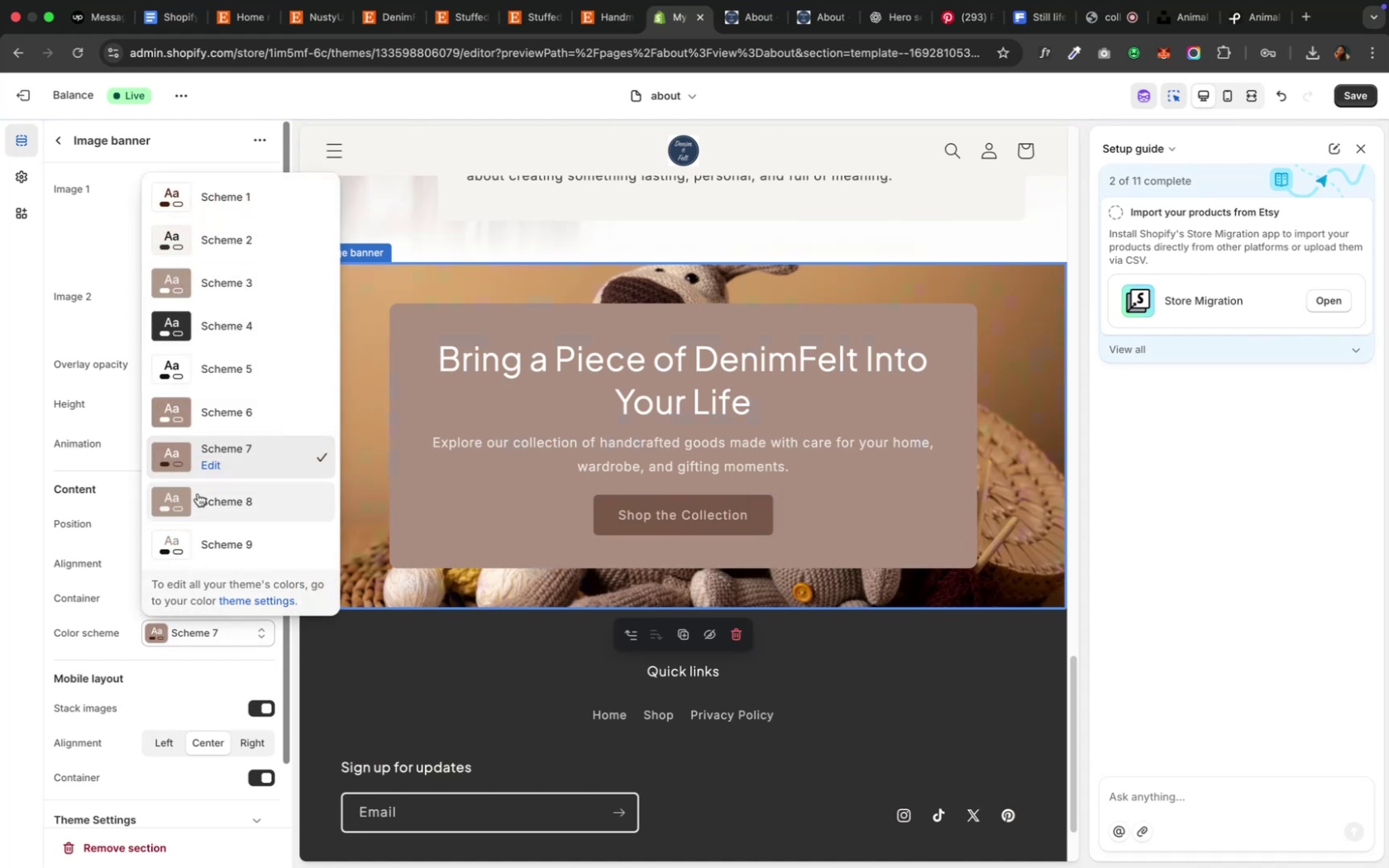 
left_click([198, 494])
 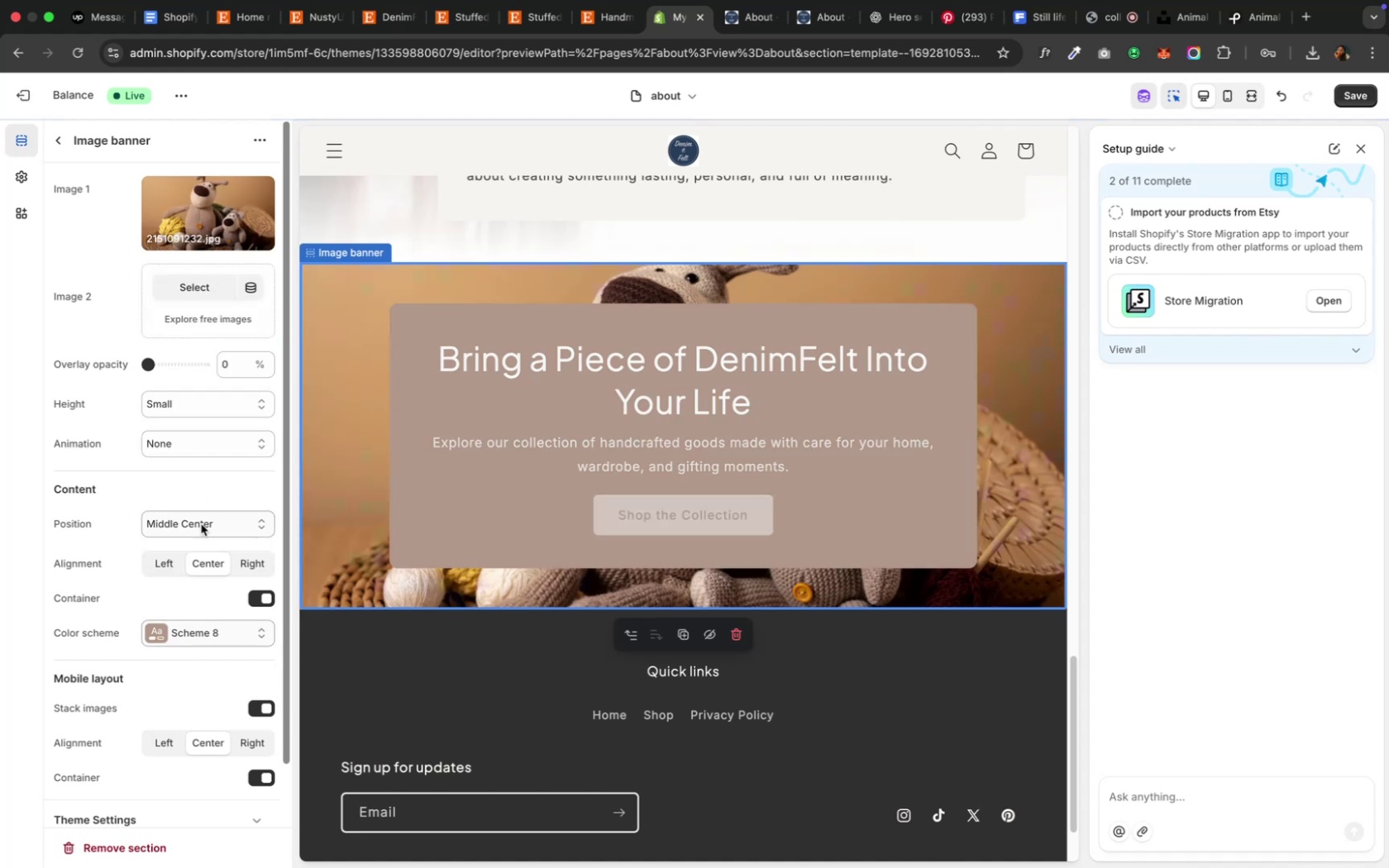 
left_click([208, 627])
 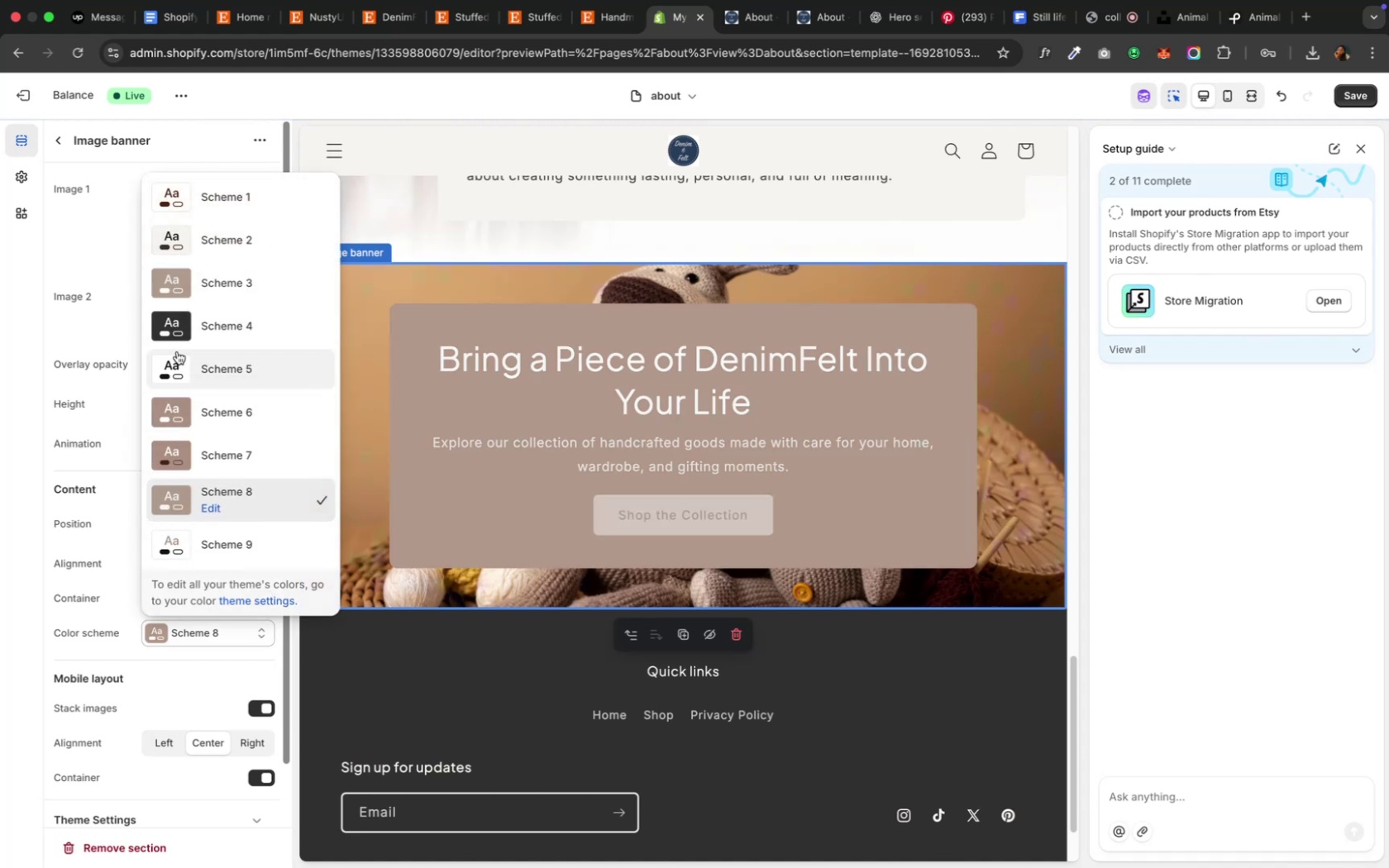 
left_click([175, 337])
 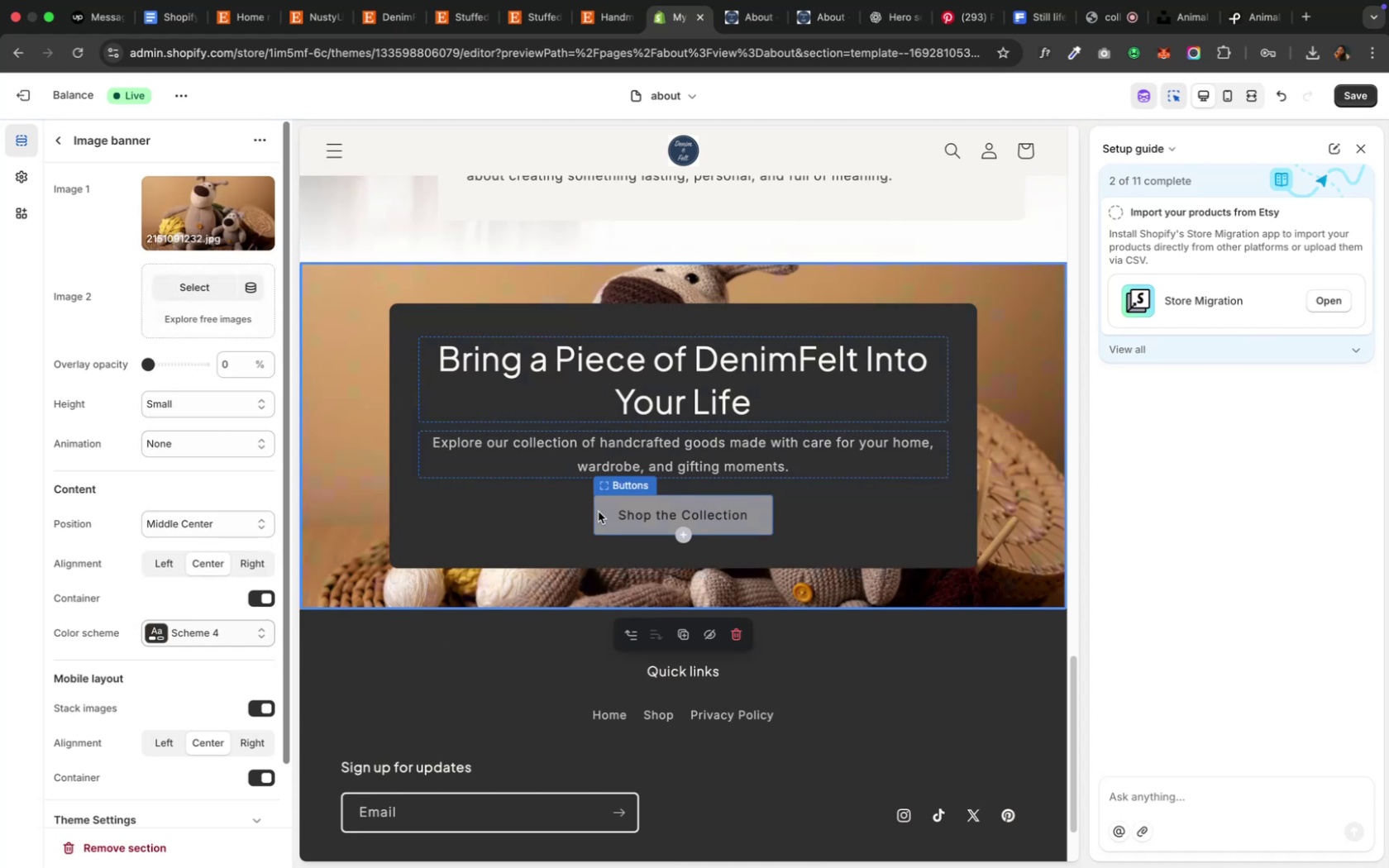 
wait(9.29)
 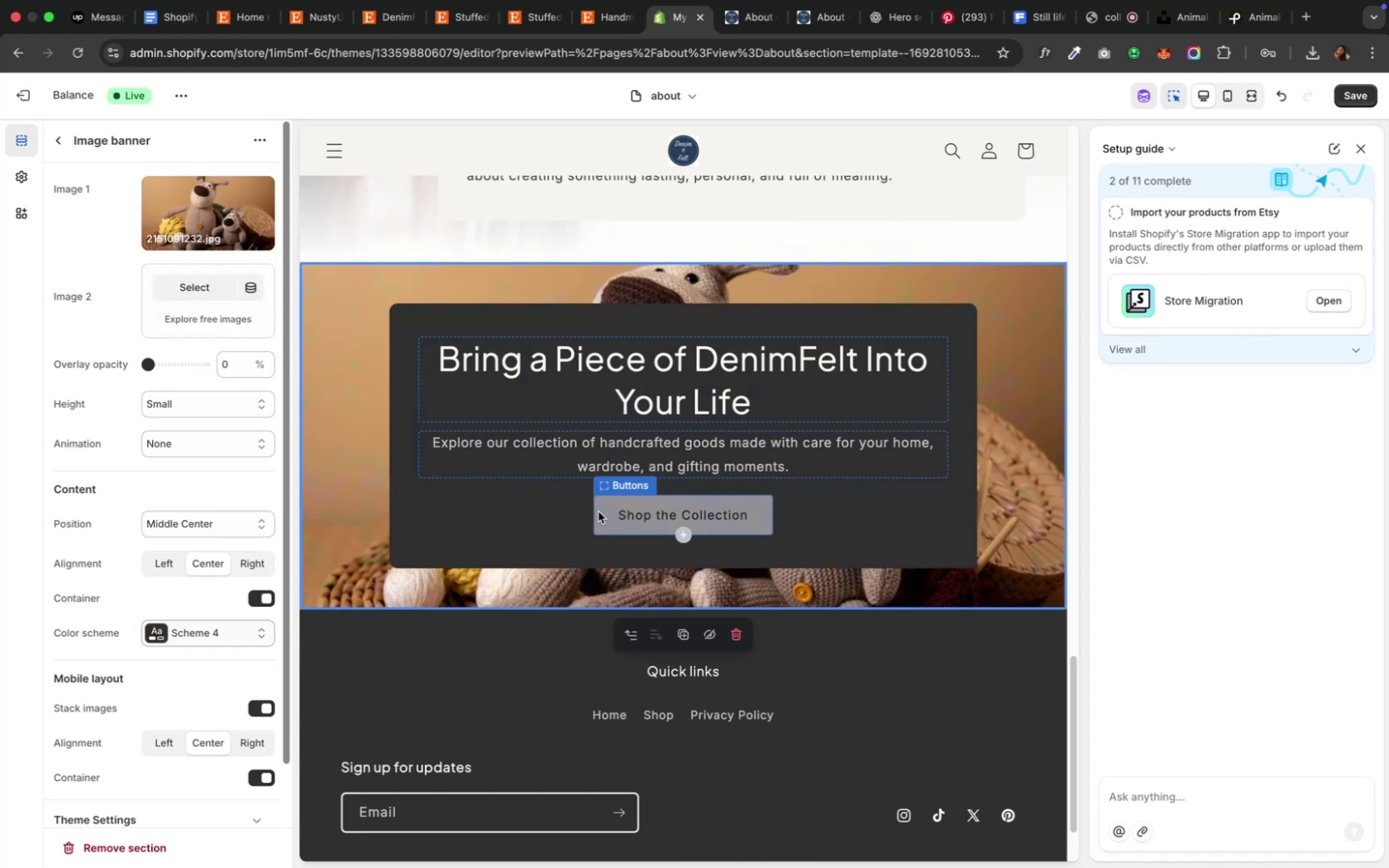 
left_click([752, 18])
 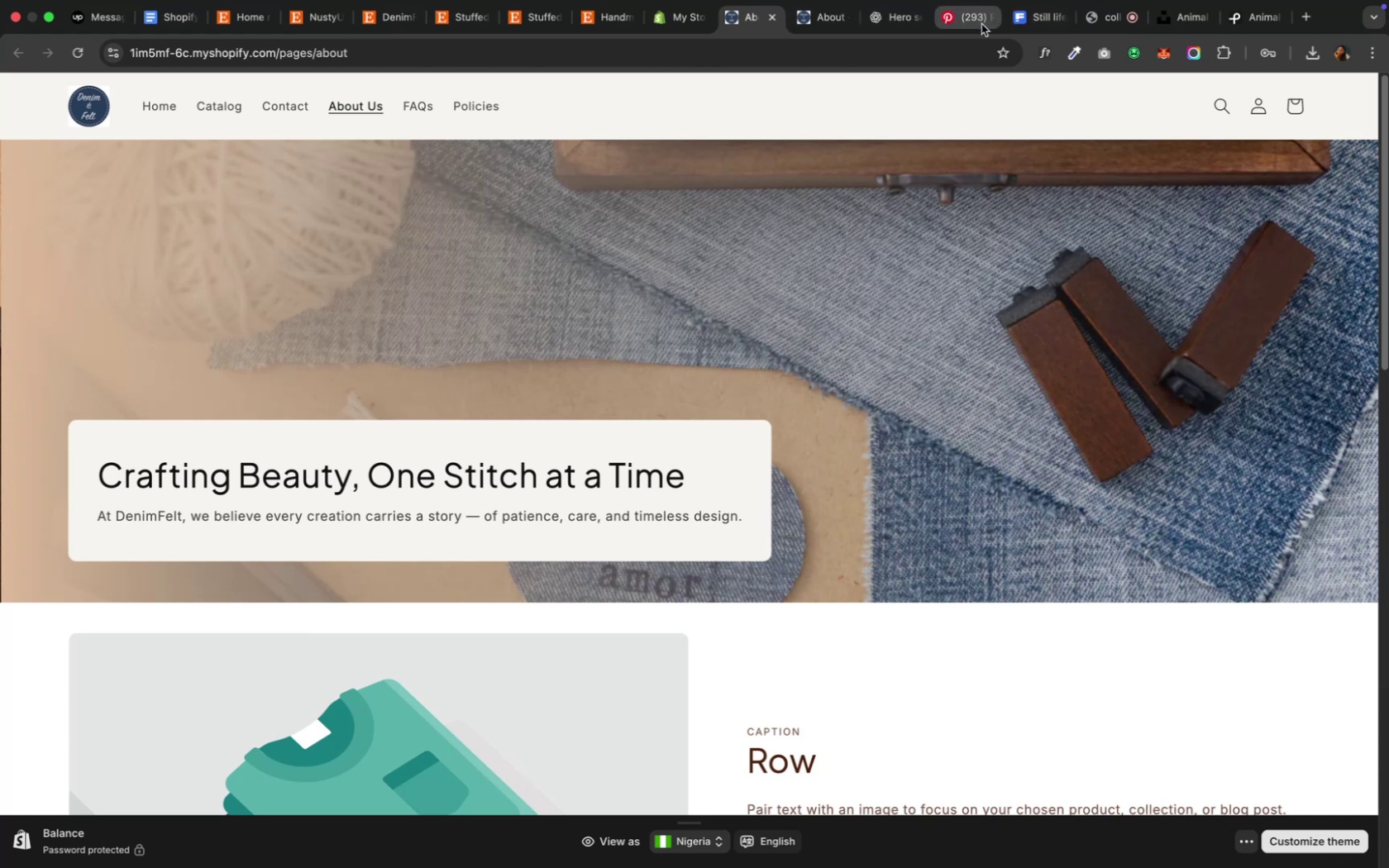 
left_click([889, 24])
 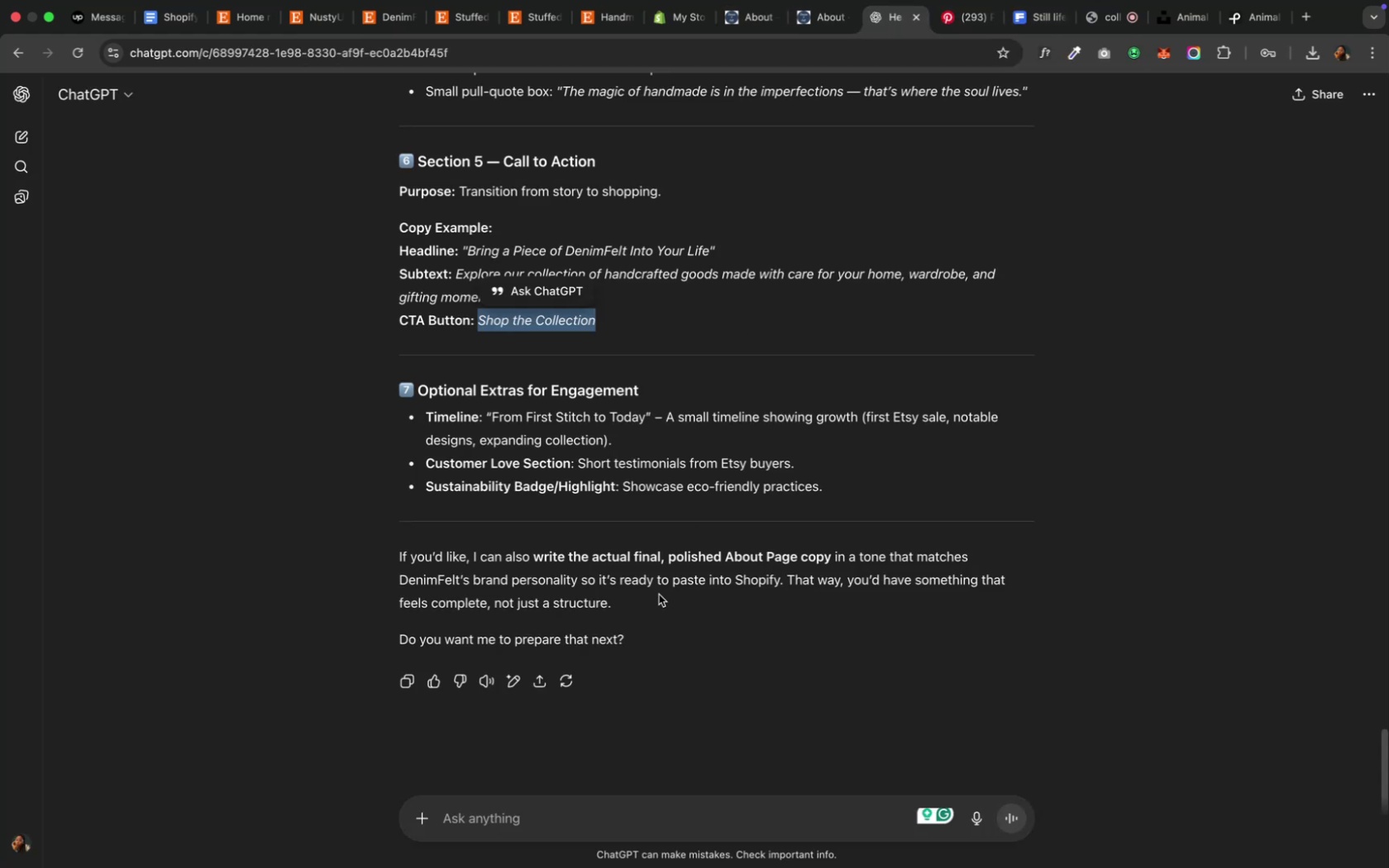 
scroll: coordinate [632, 524], scroll_direction: down, amount: 3.0
 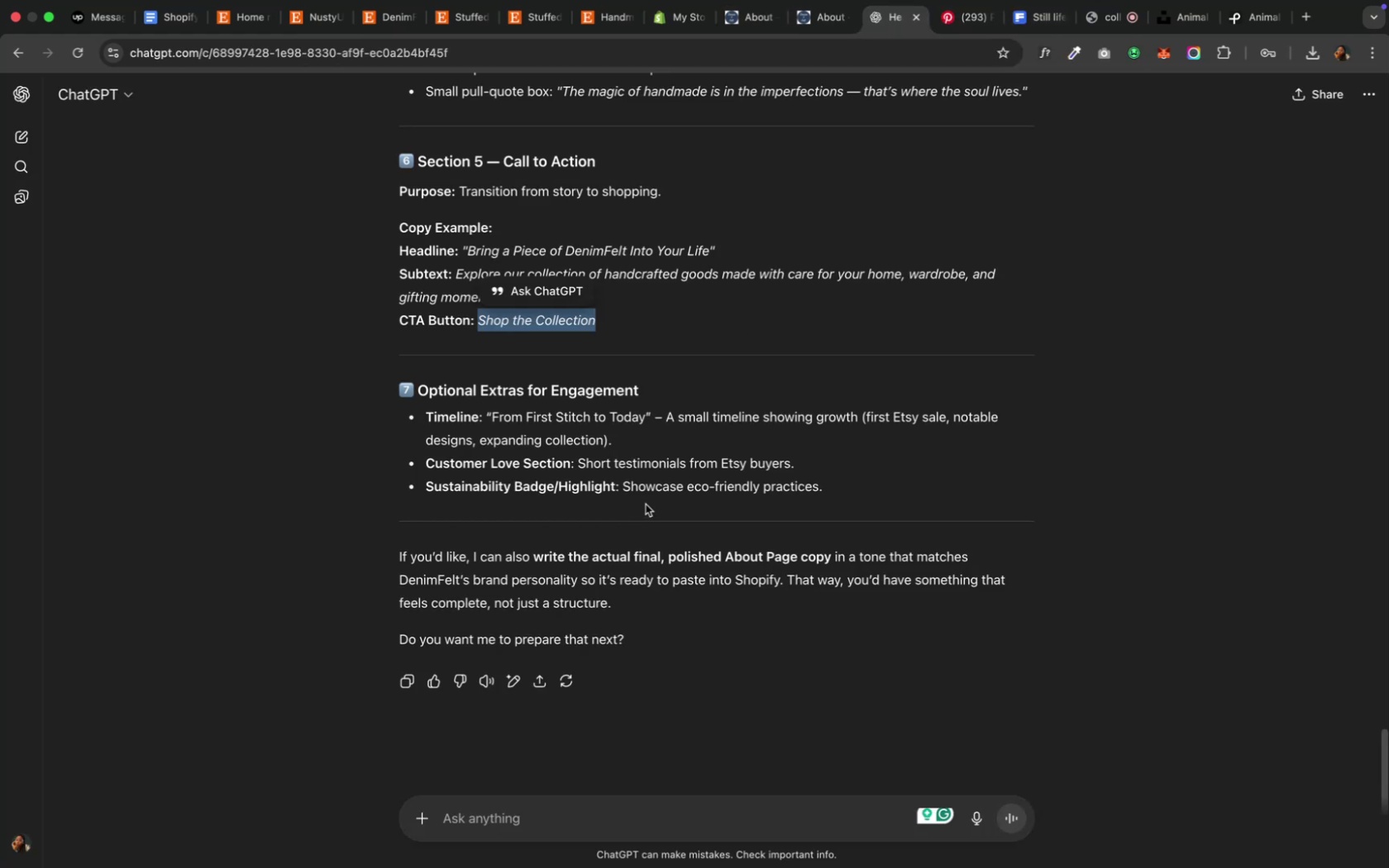 
scroll: coordinate [665, 414], scroll_direction: up, amount: 3.0
 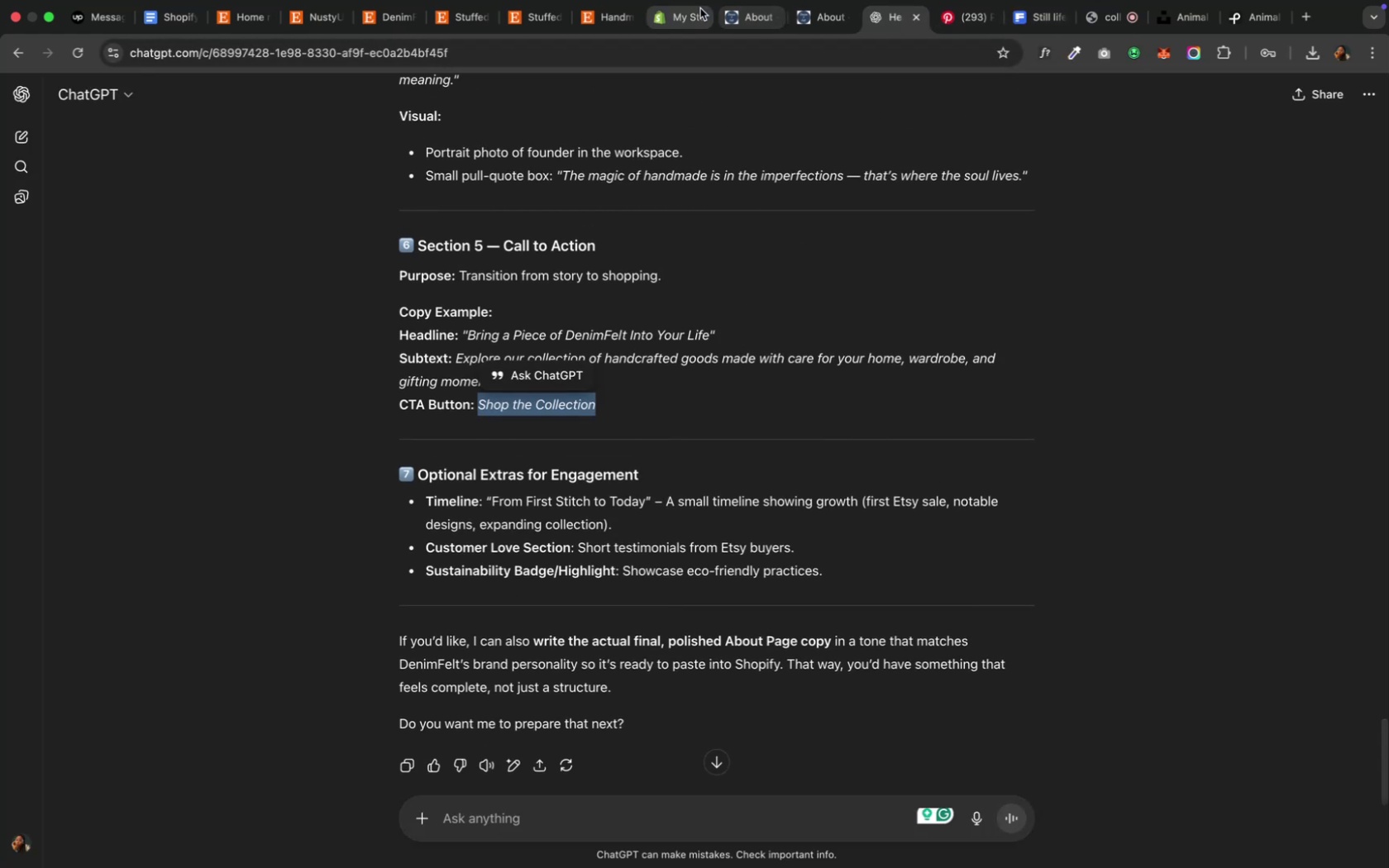 
left_click([669, 15])
 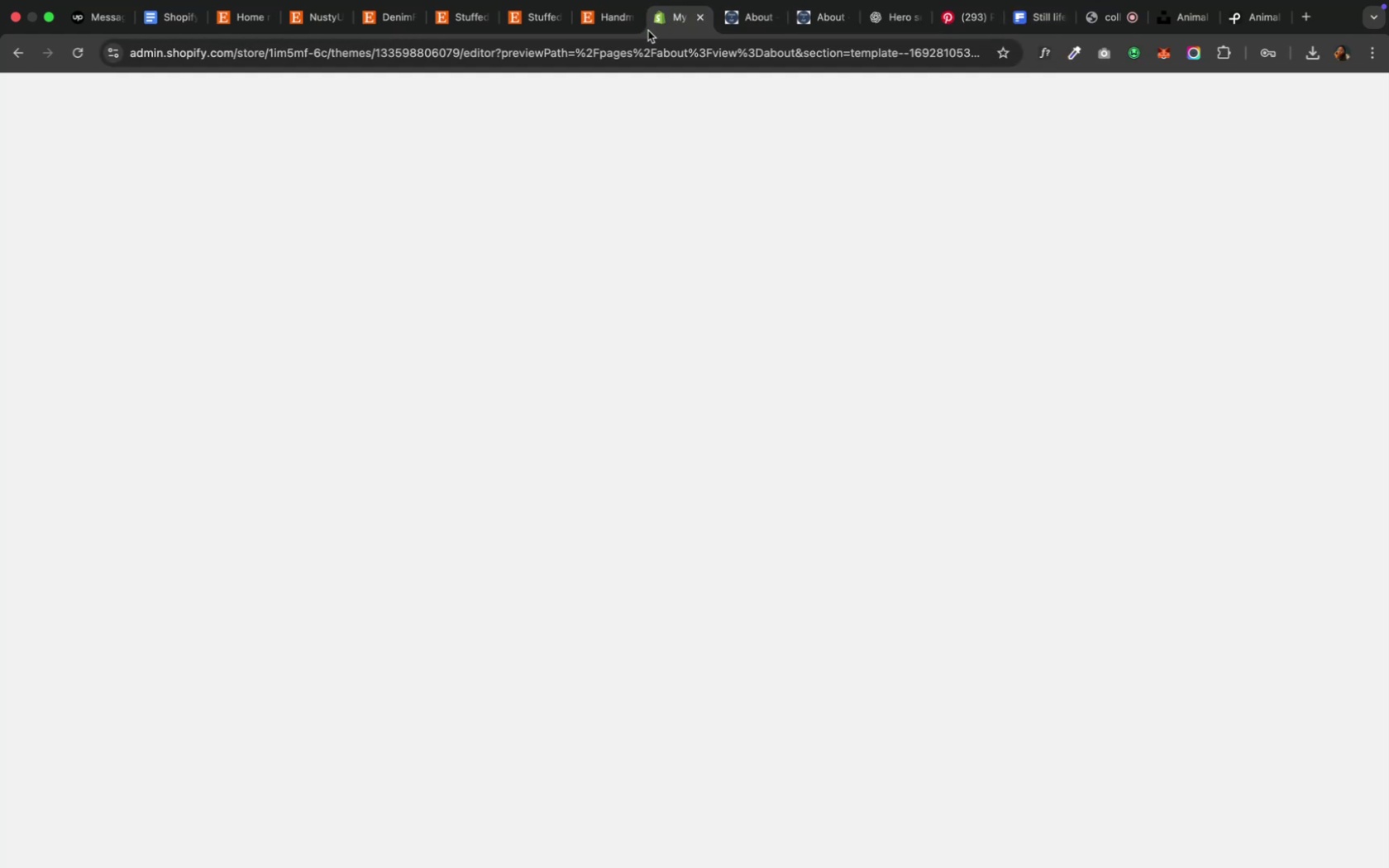 
mouse_move([441, 160])
 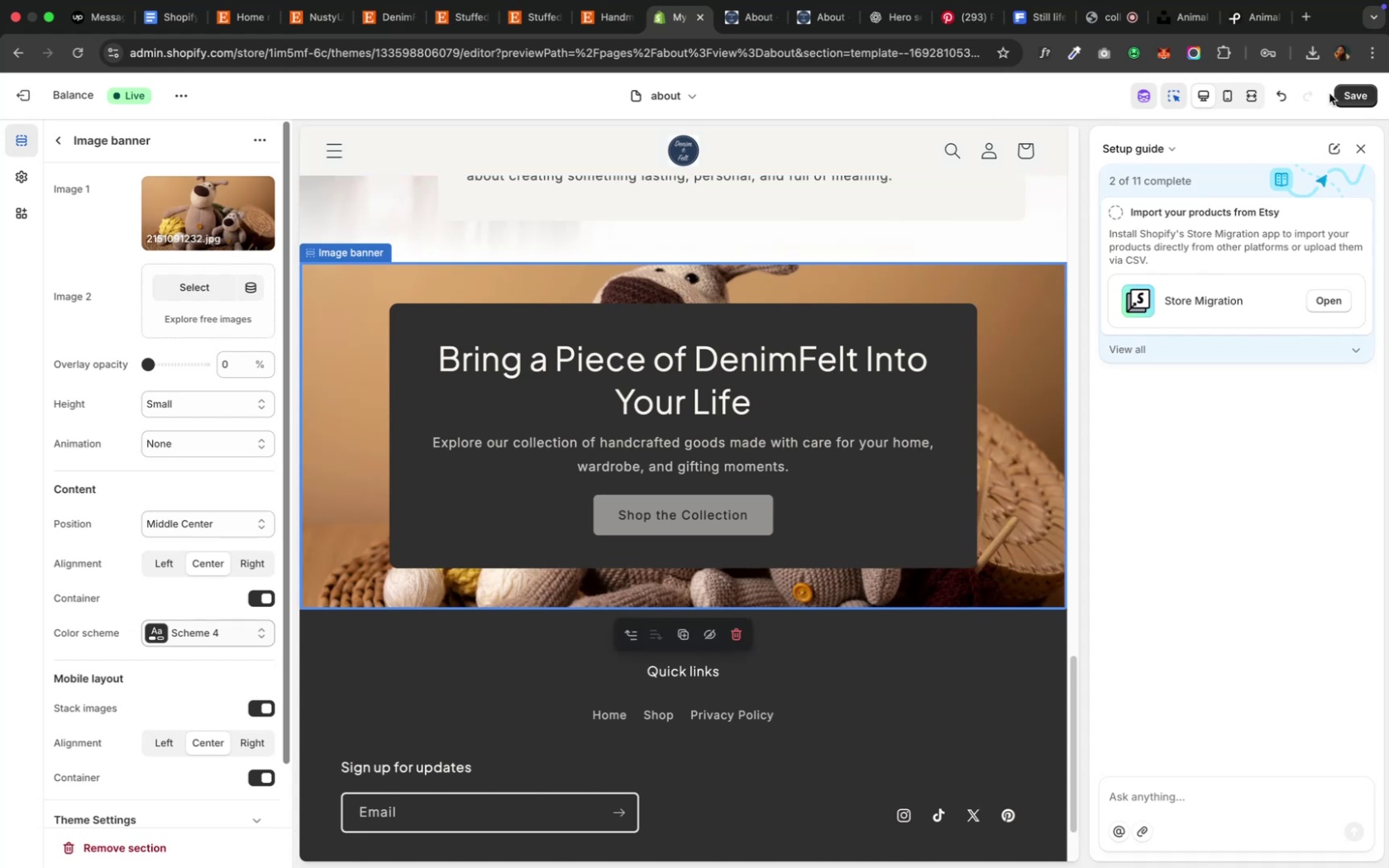 
left_click([1340, 98])
 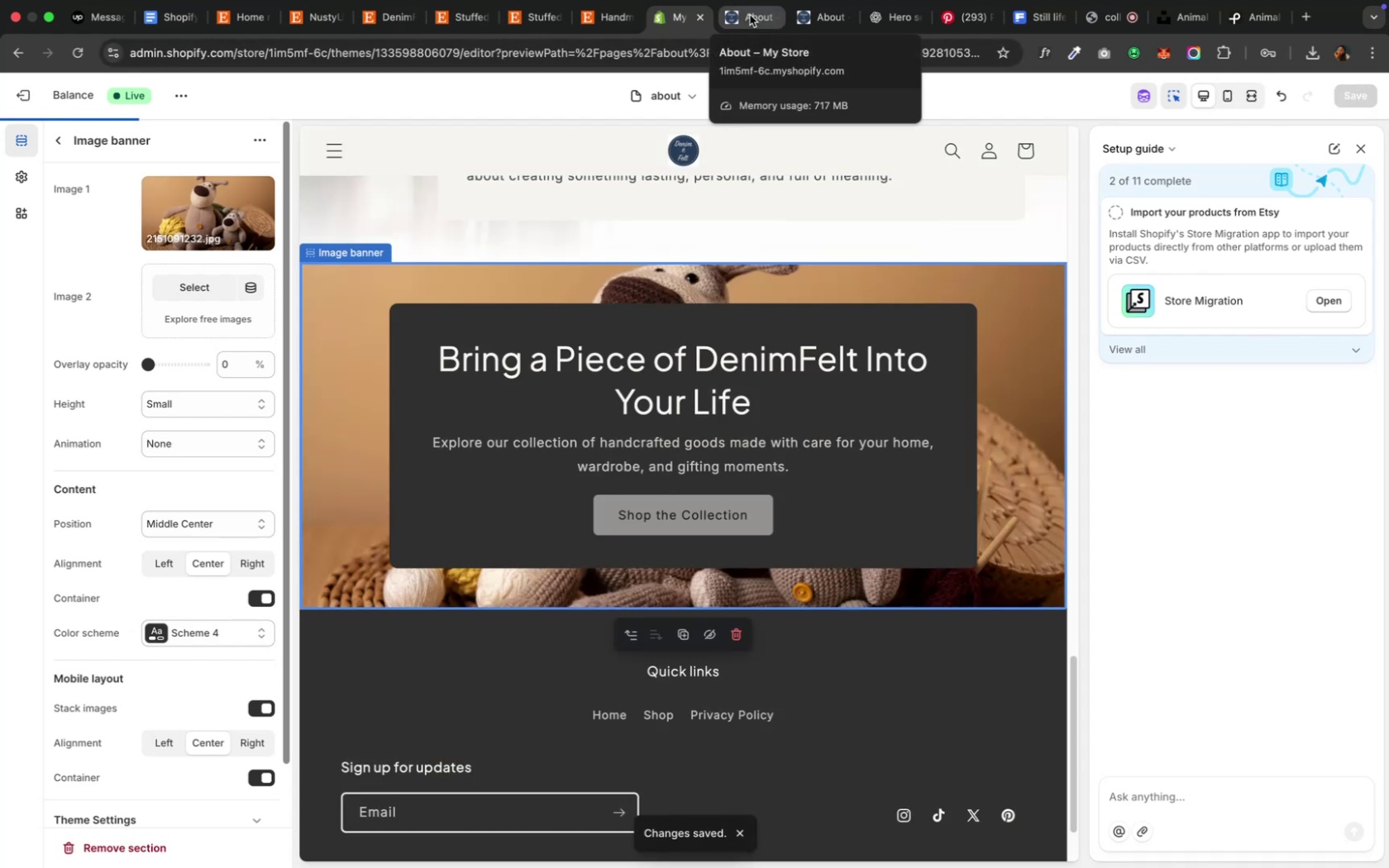 
left_click([749, 15])
 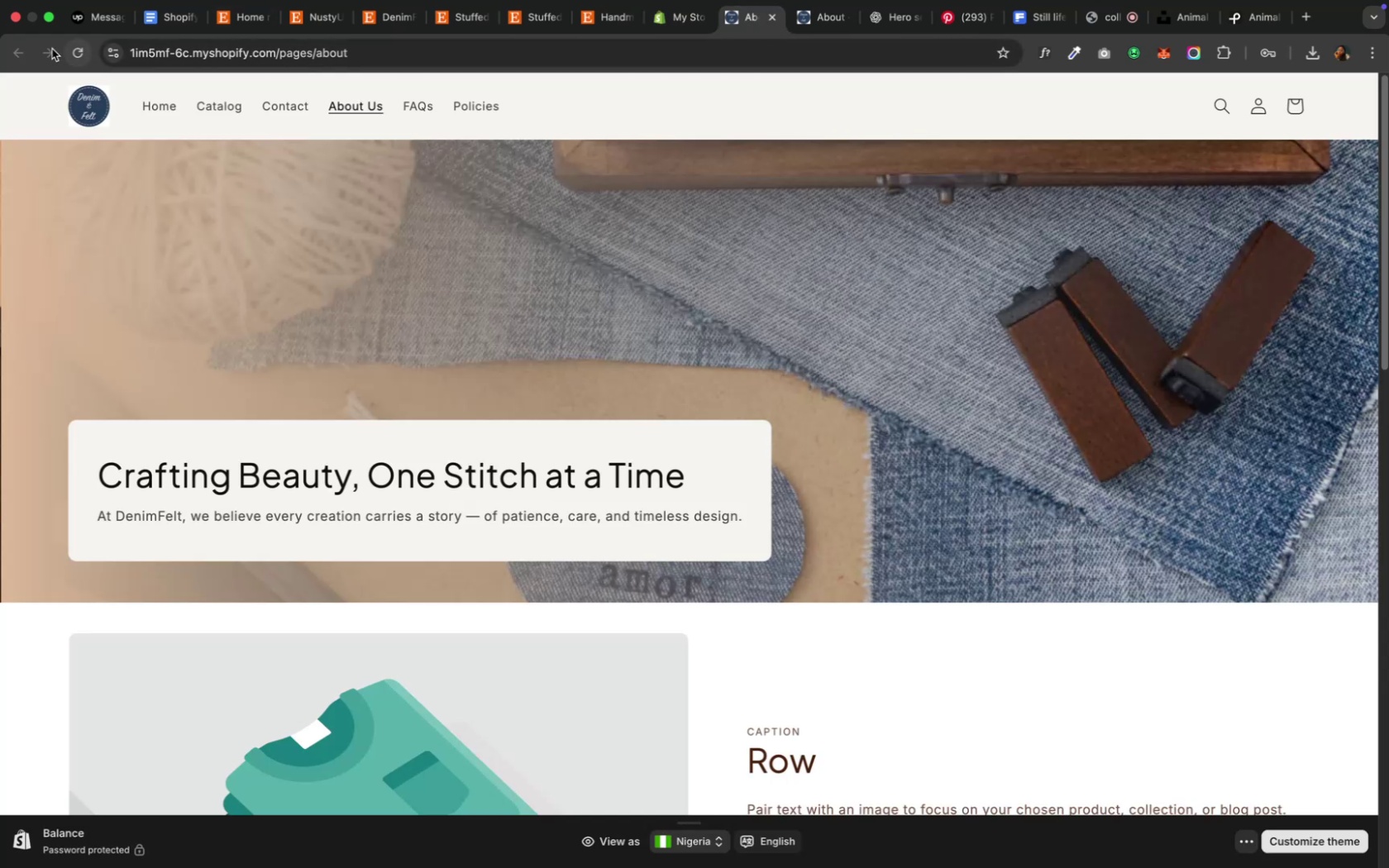 
left_click([72, 50])
 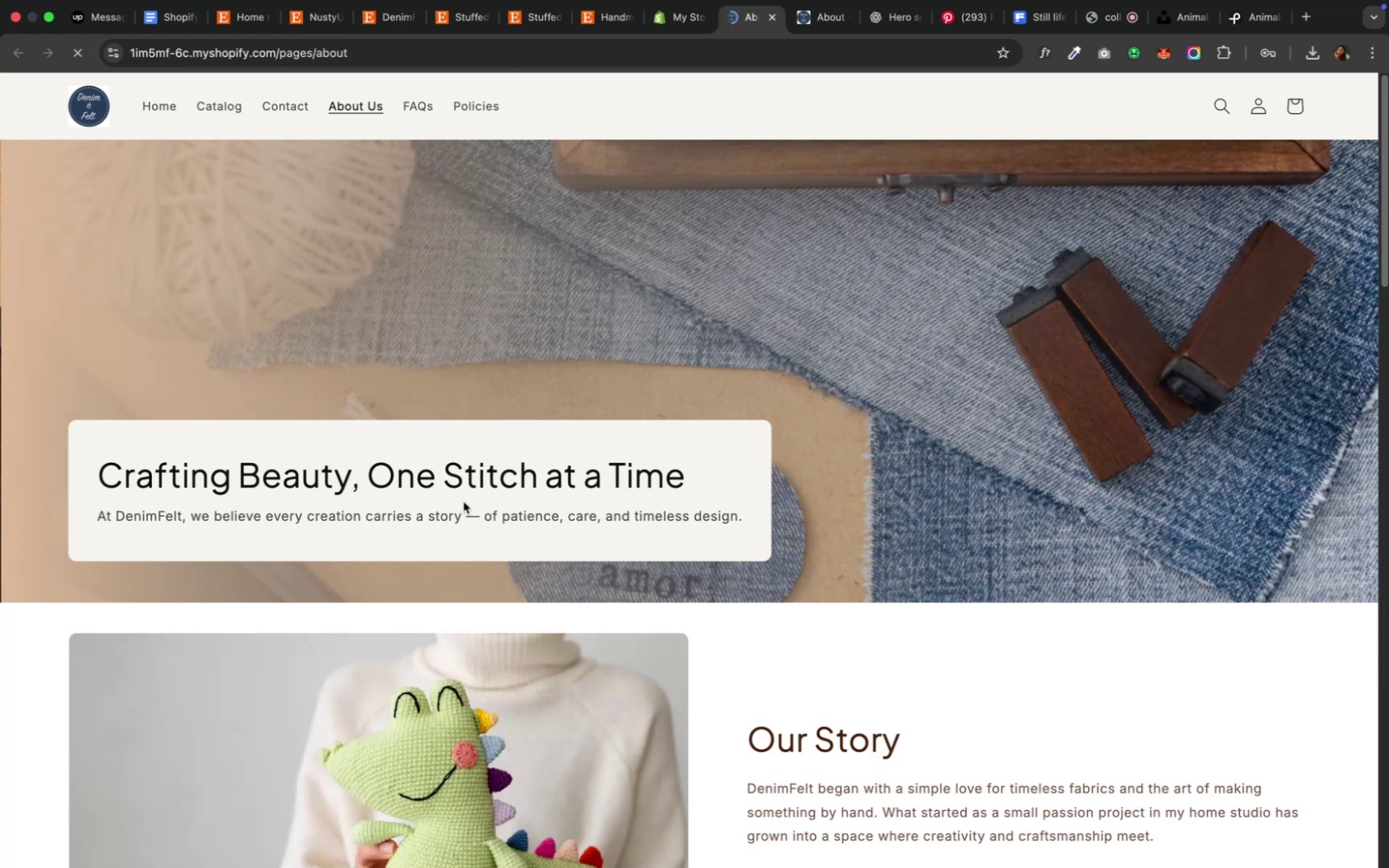 
scroll: coordinate [467, 501], scroll_direction: down, amount: 54.0
 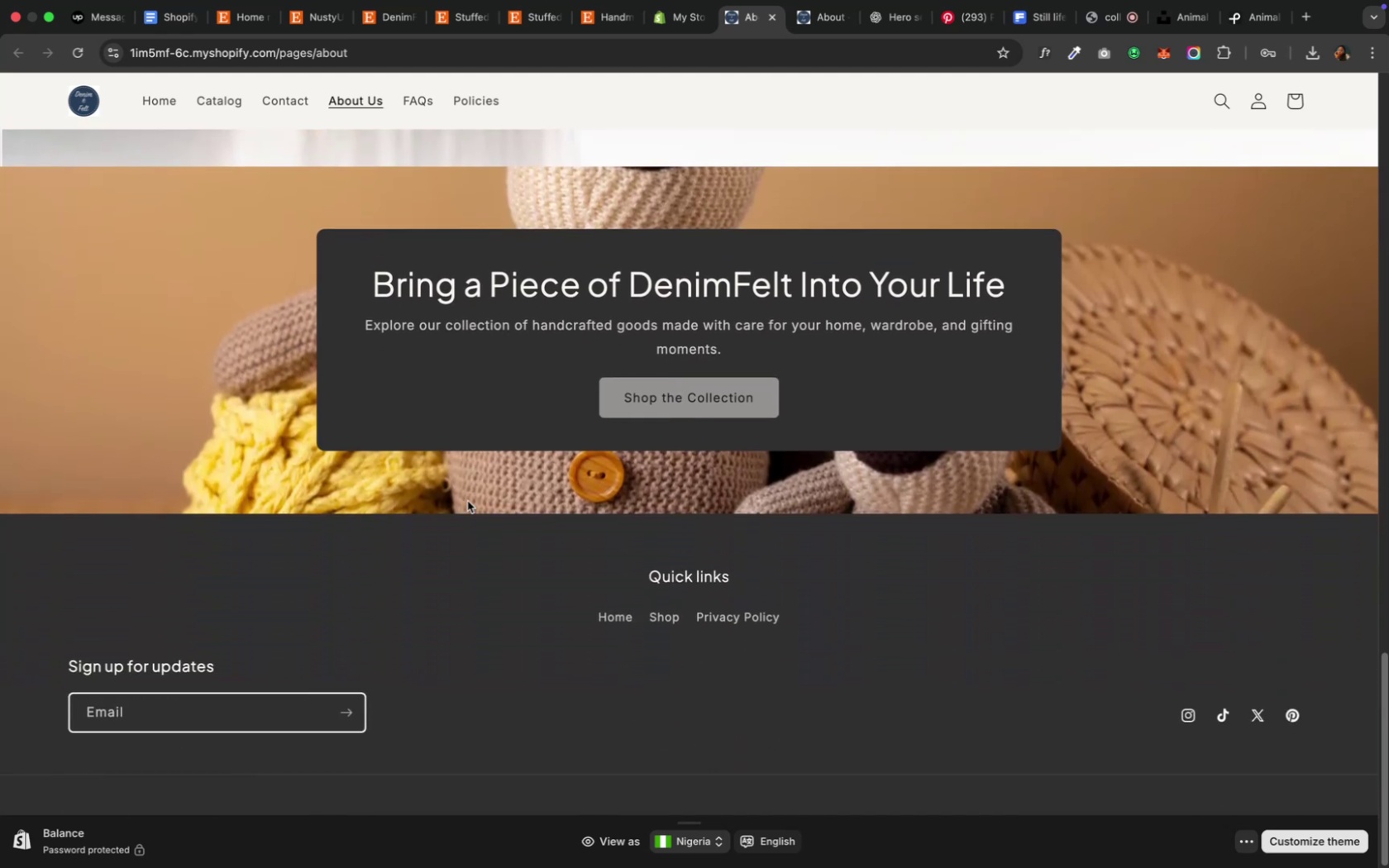 
scroll: coordinate [467, 501], scroll_direction: up, amount: 1.0
 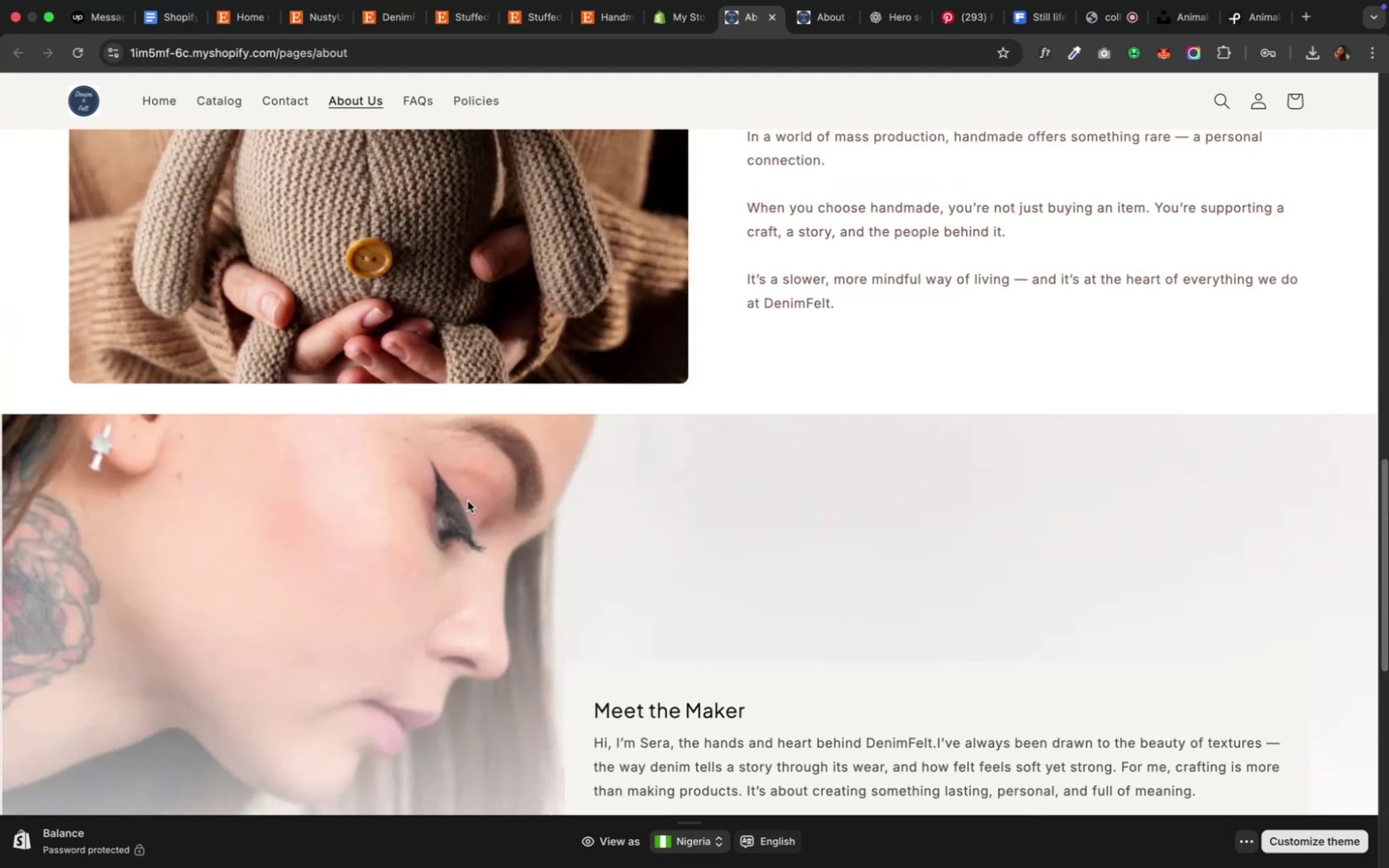 
scroll: coordinate [467, 501], scroll_direction: down, amount: 5.0
 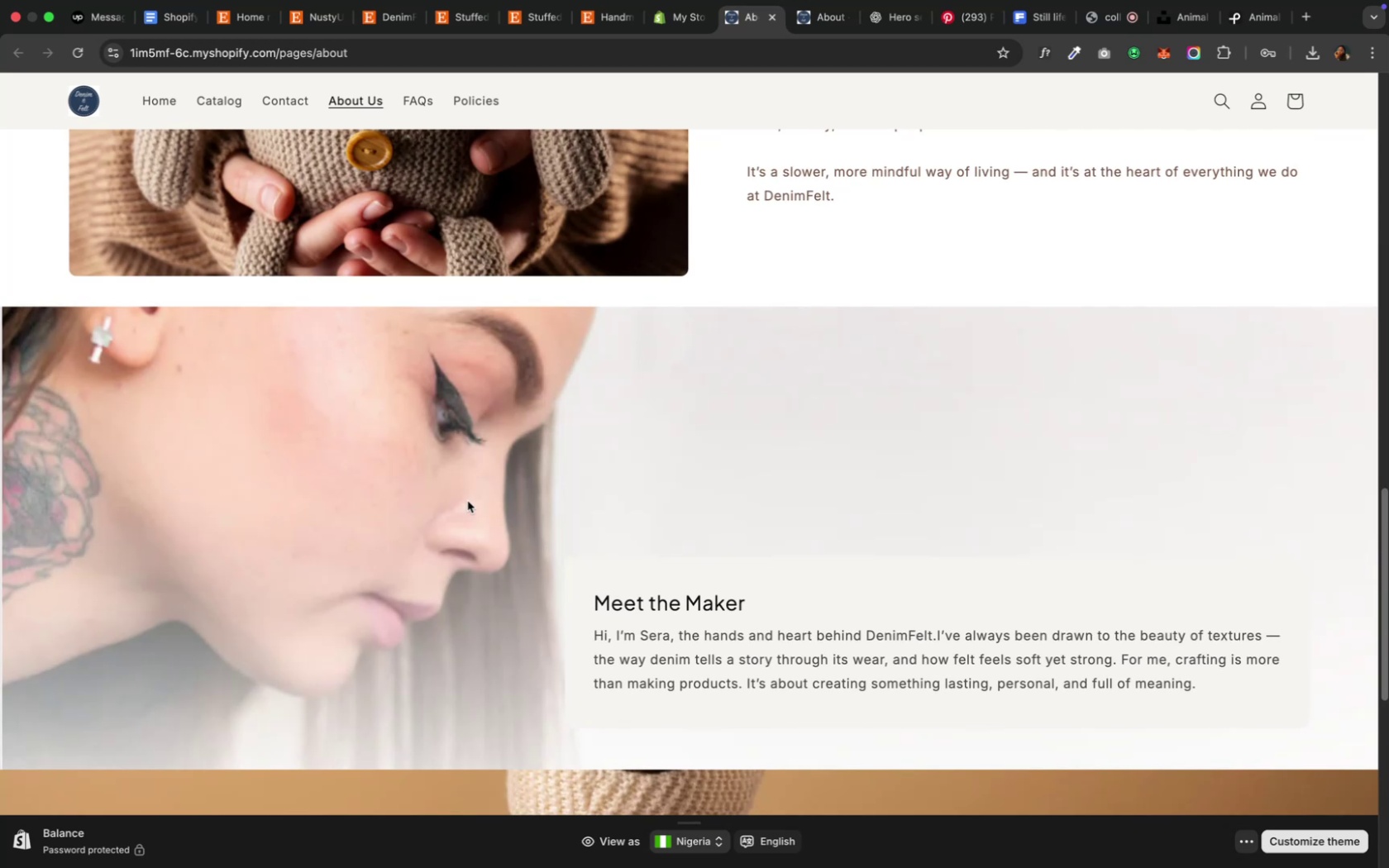 
scroll: coordinate [466, 501], scroll_direction: up, amount: 23.0
 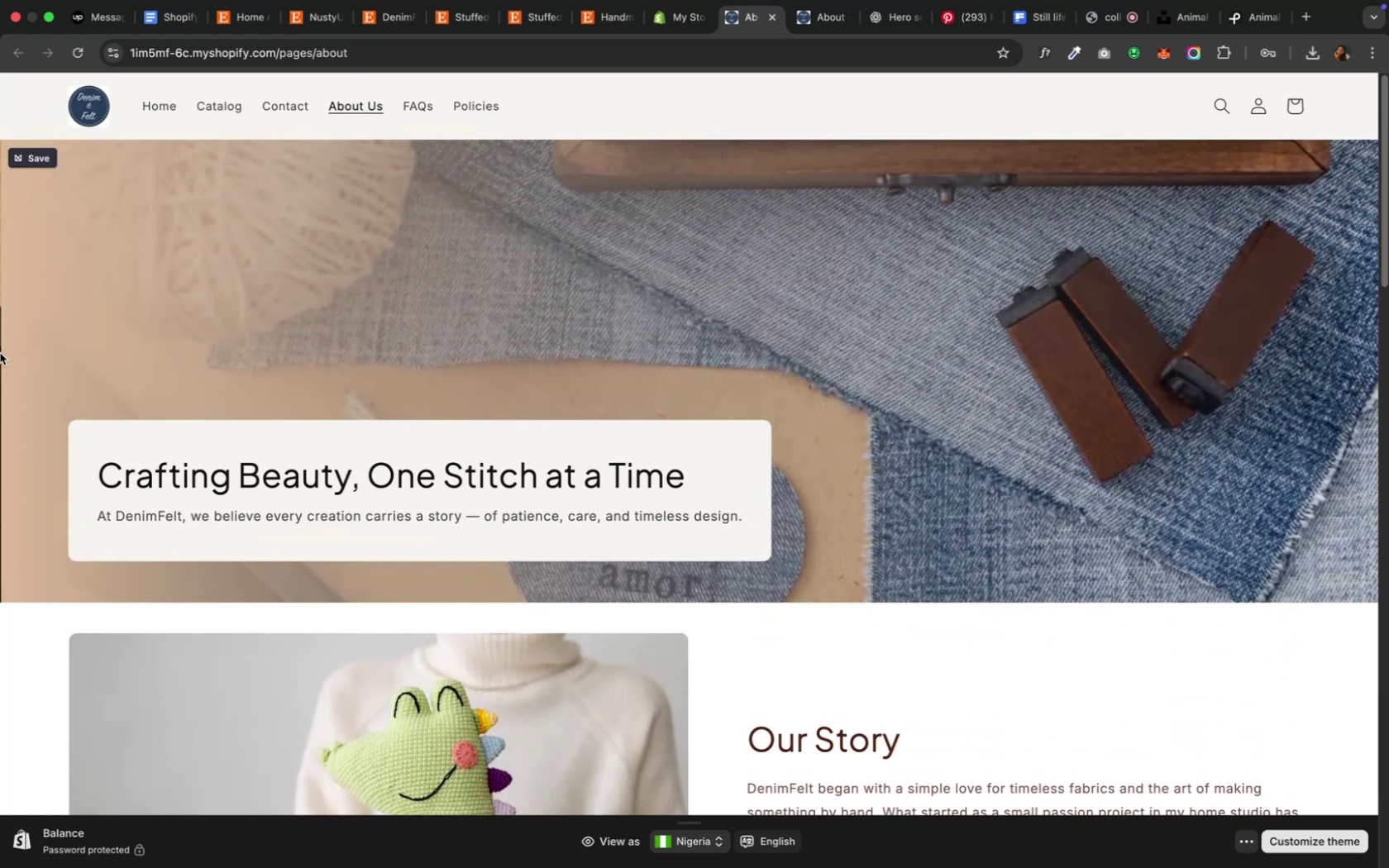 
wait(7.28)
 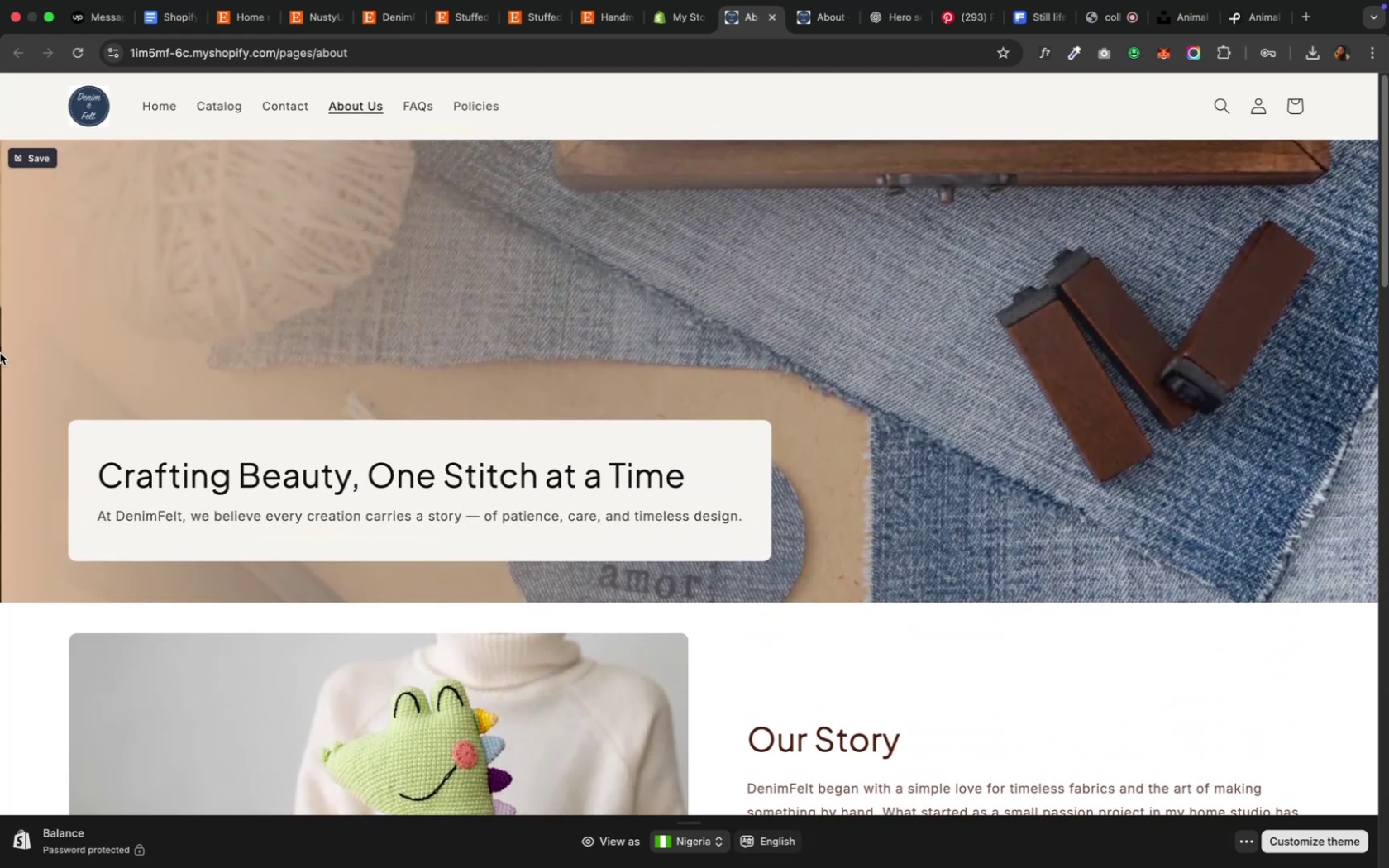 
hold_key(key=OptionLeft, duration=0.74)
 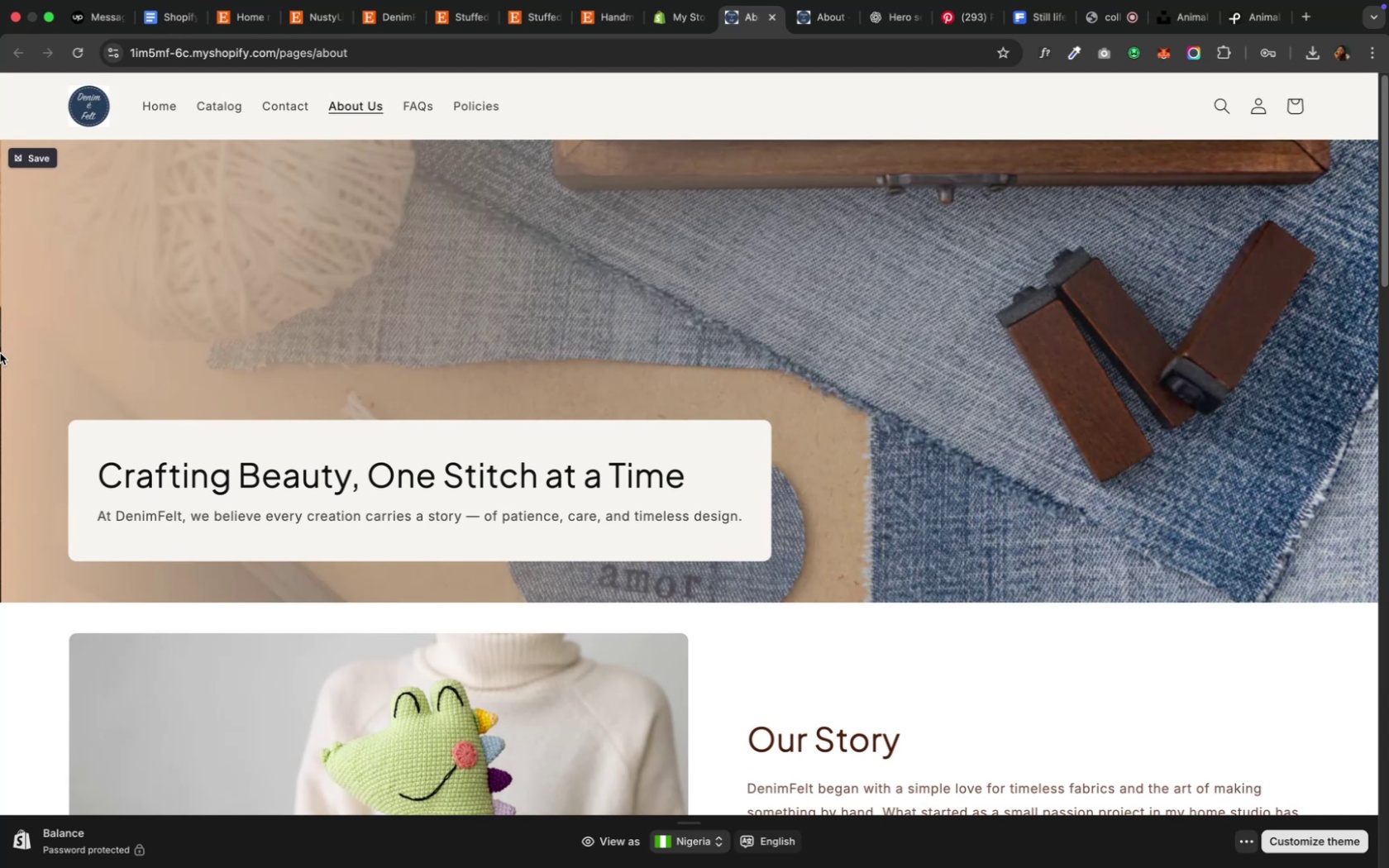 
hold_key(key=ControlLeft, duration=1.55)
 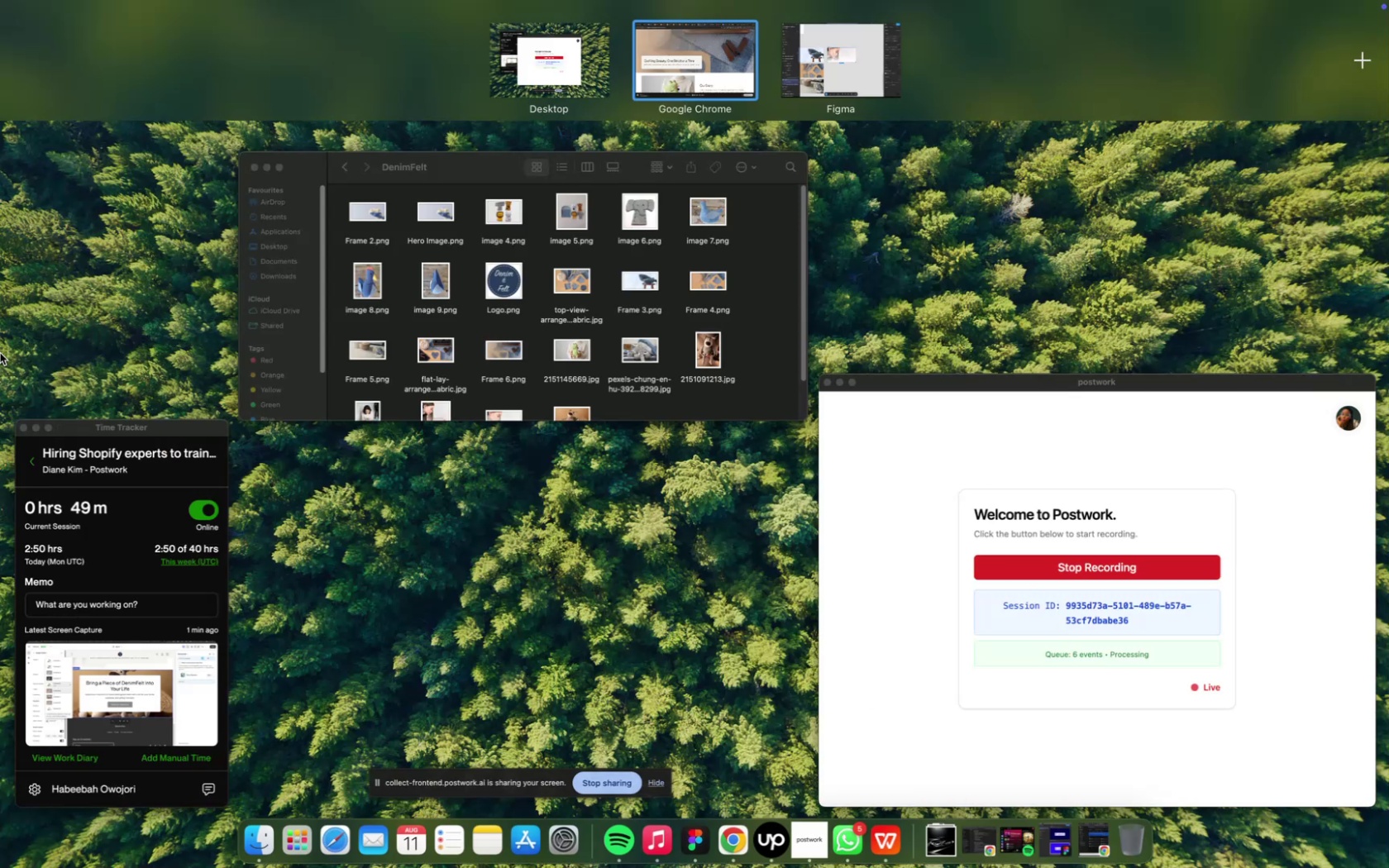 
hold_key(key=ArrowUp, duration=0.33)
 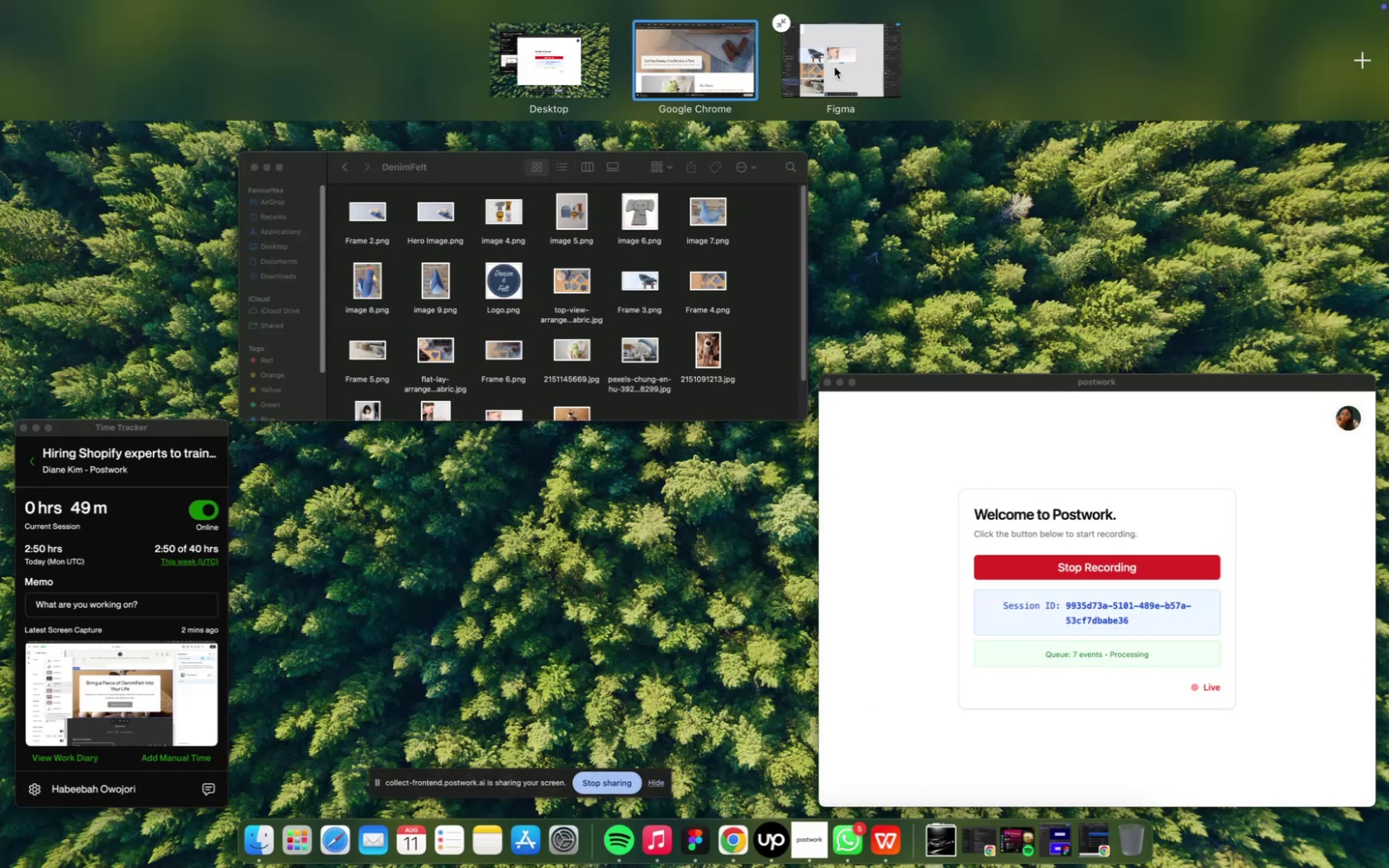 
wait(5.31)
 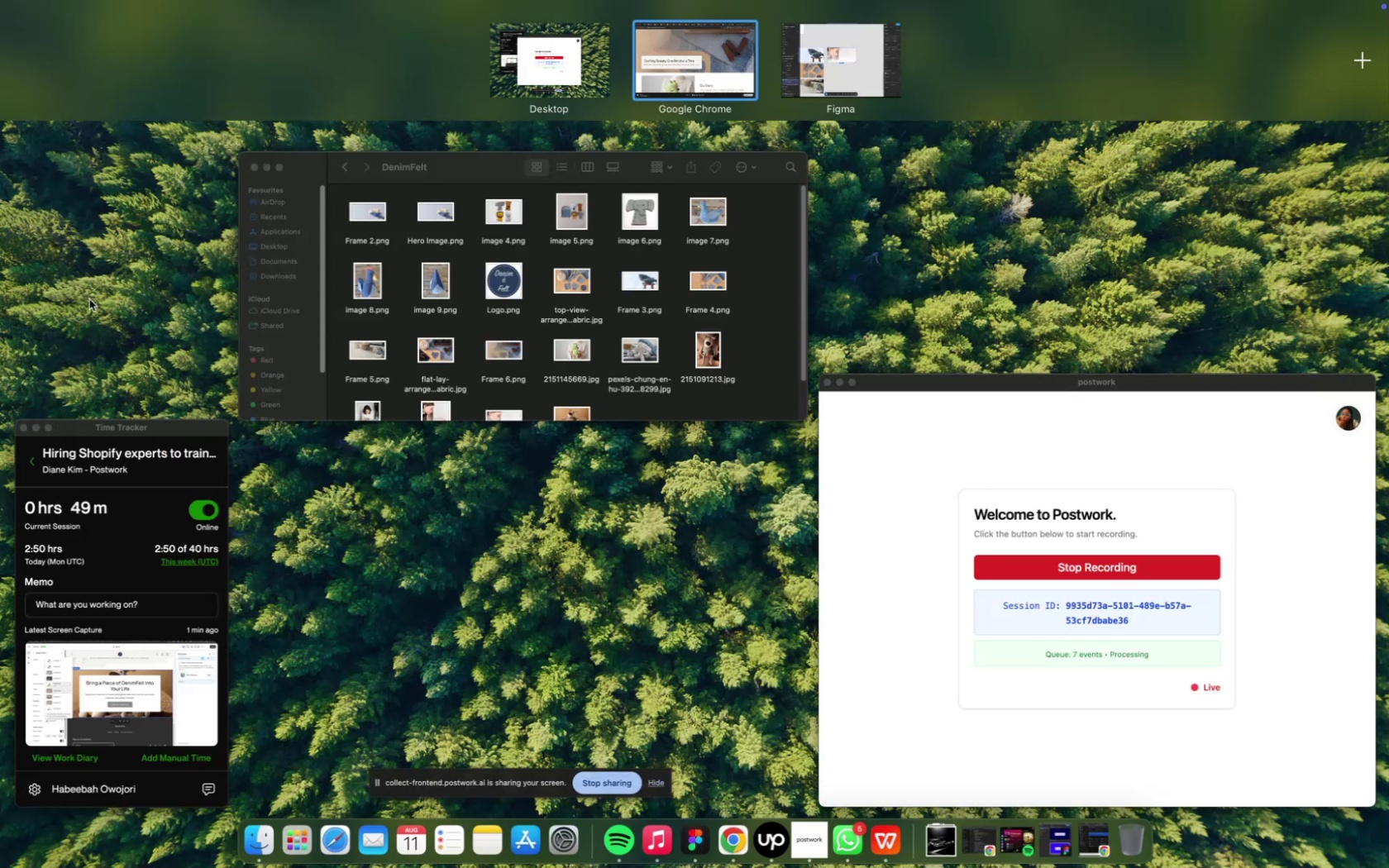 
left_click([833, 67])
 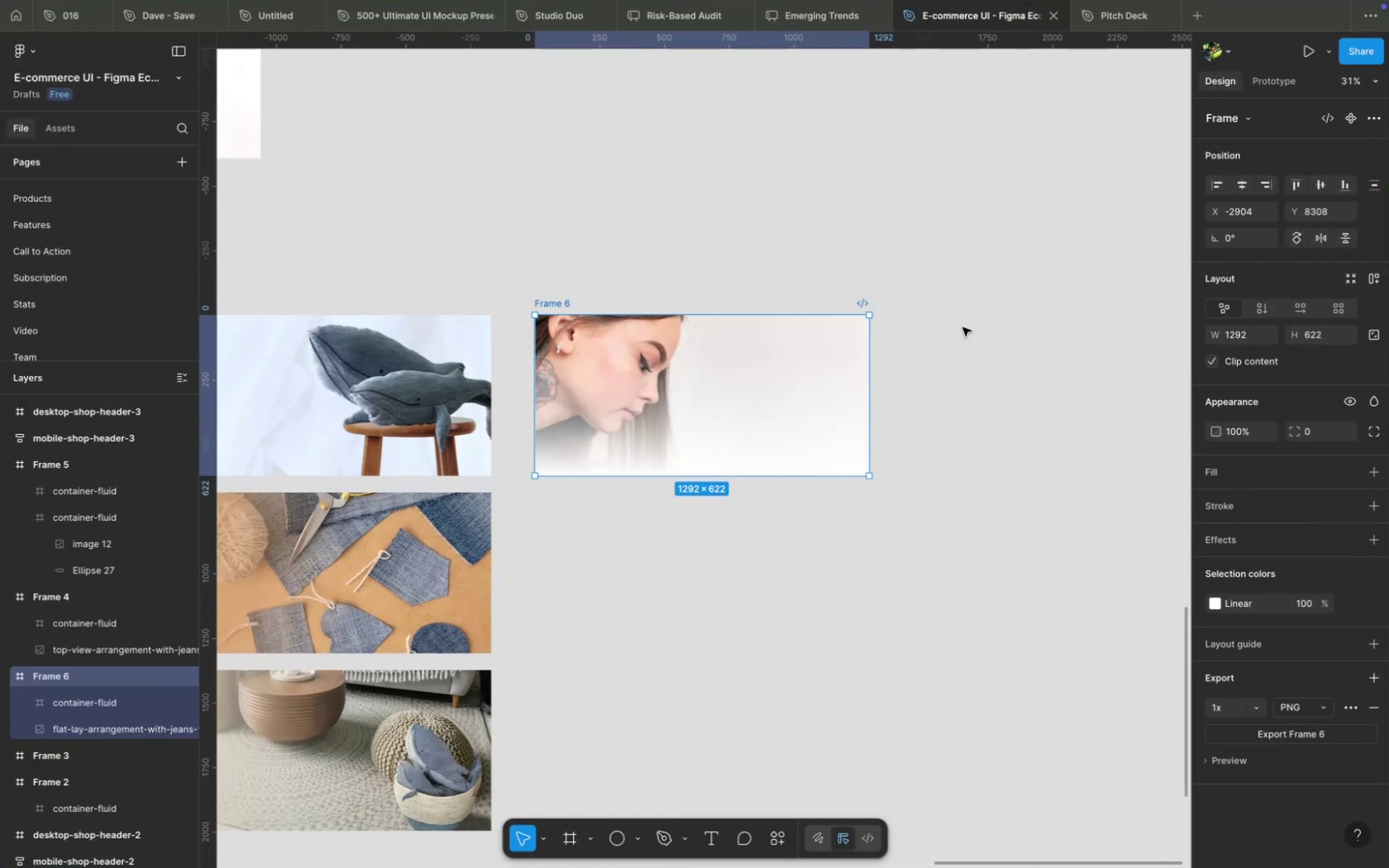 
wait(6.13)
 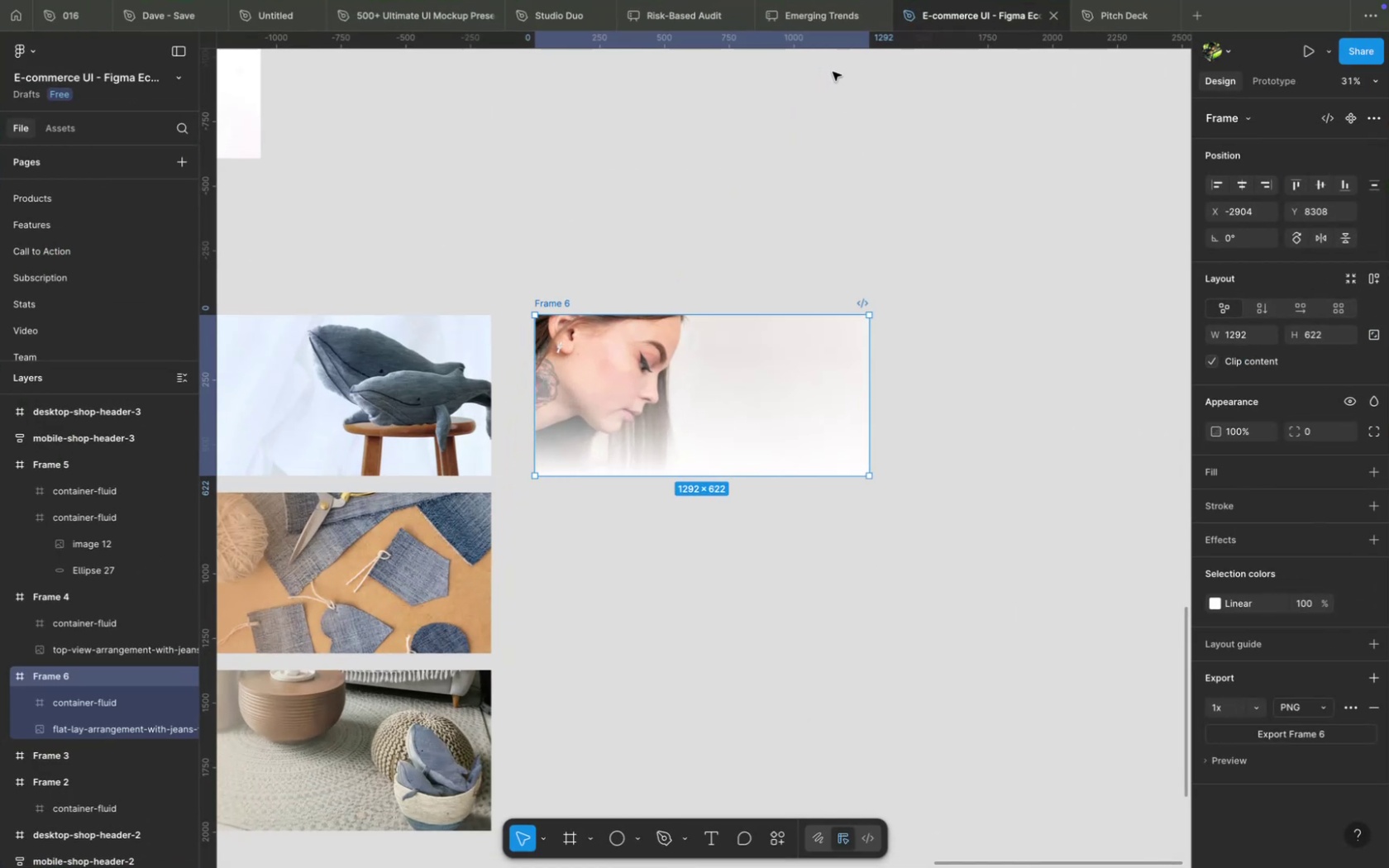 
left_click([371, 589])
 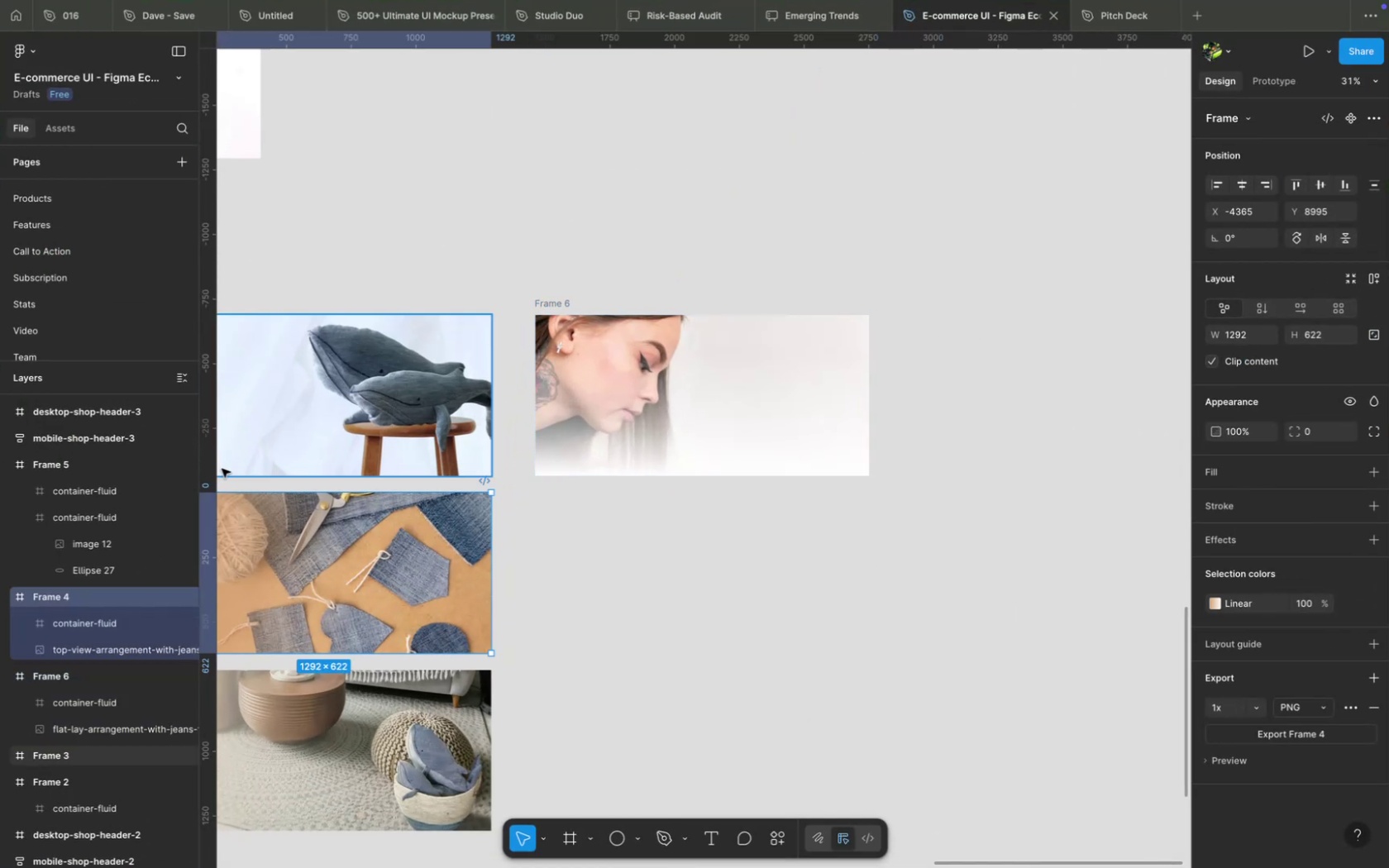 
left_click_drag(start_coordinate=[223, 482], to_coordinate=[174, 479])
 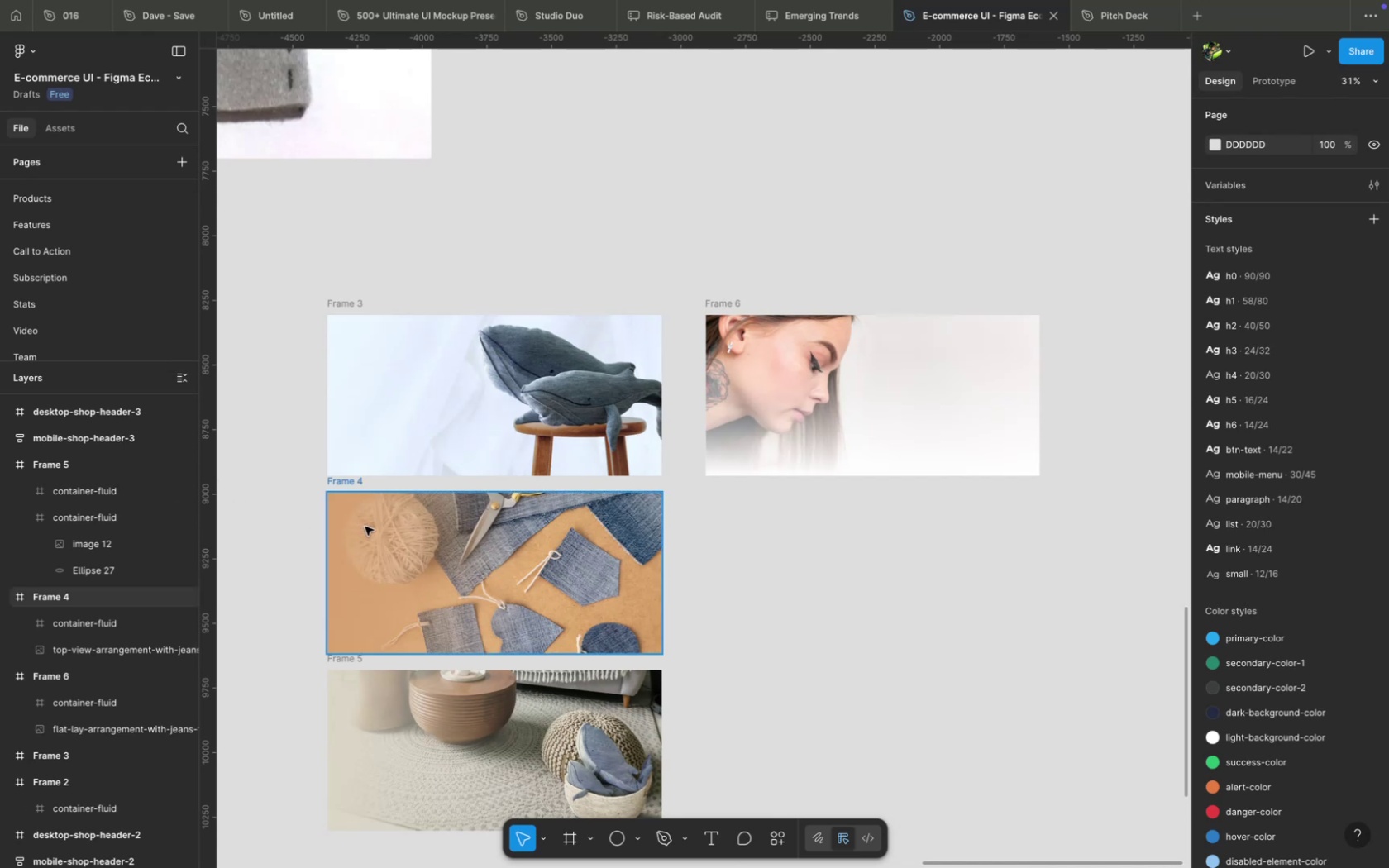 
scroll: coordinate [541, 565], scroll_direction: down, amount: 10.0
 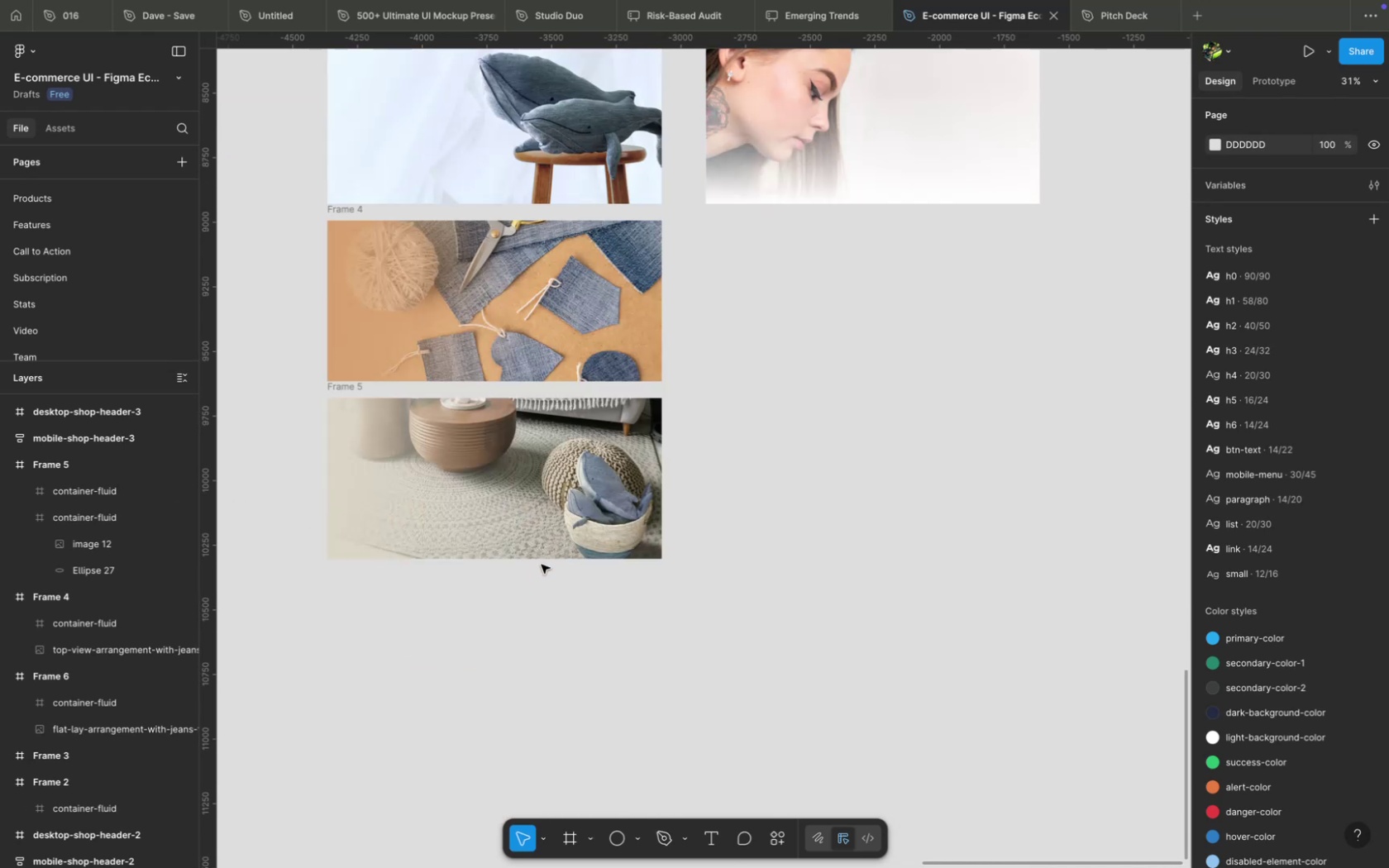 
key(Control+ArrowLeft)
 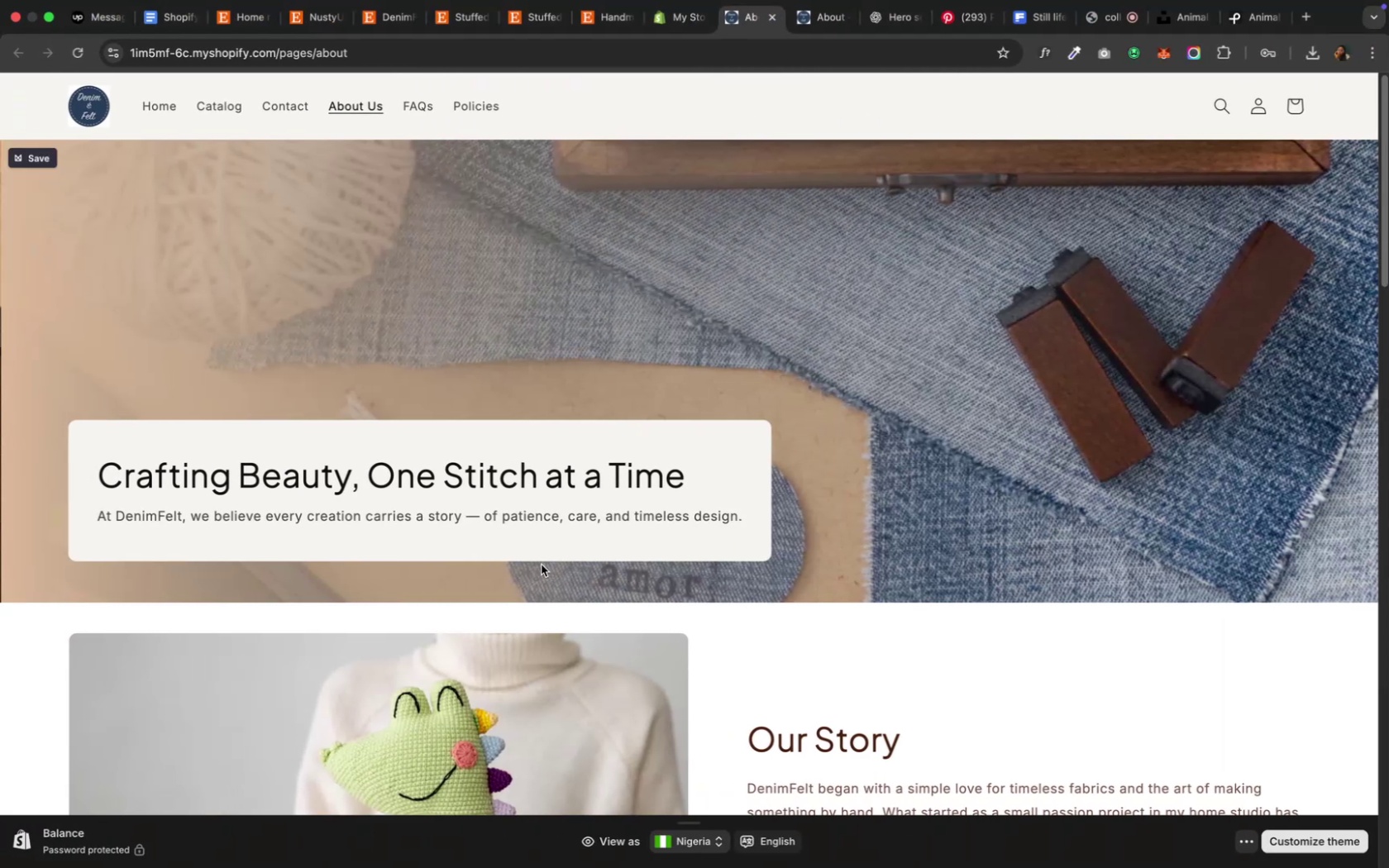 
key(Control+ArrowRight)
 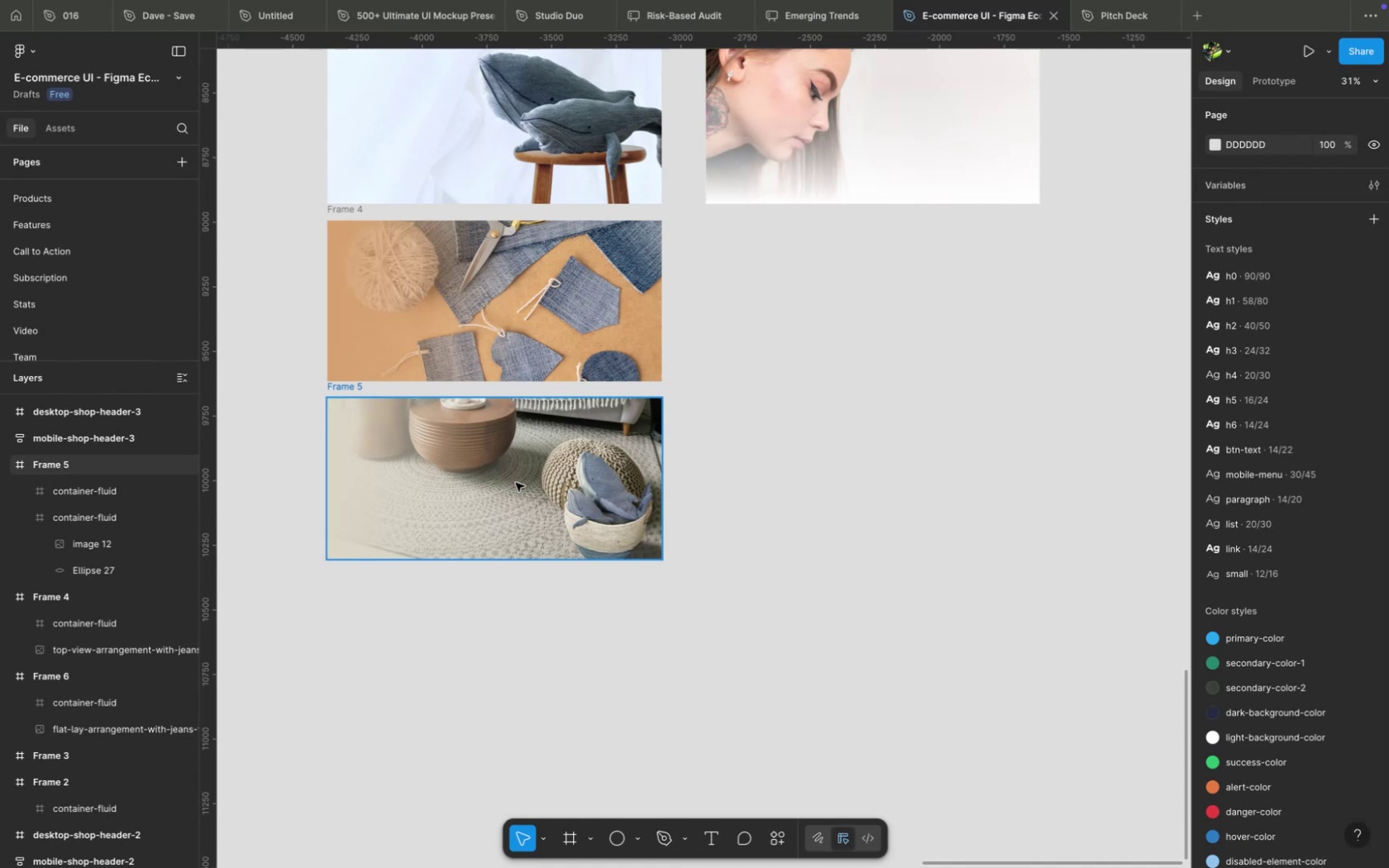 
hold_key(key=CommandLeft, duration=8.57)
scroll: coordinate [574, 499], scroll_direction: down, amount: 13.0
 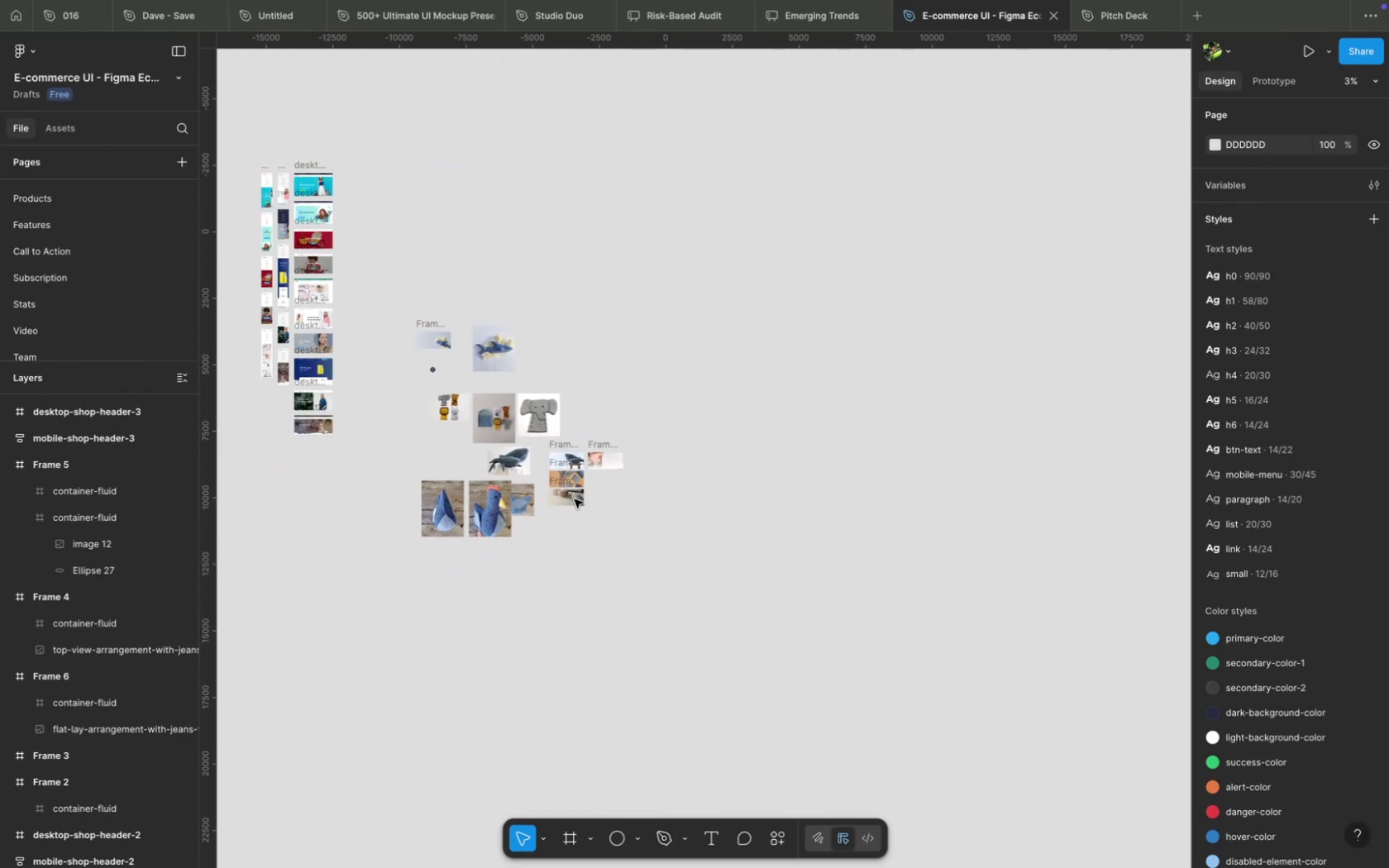 
scroll: coordinate [574, 499], scroll_direction: up, amount: 12.0
 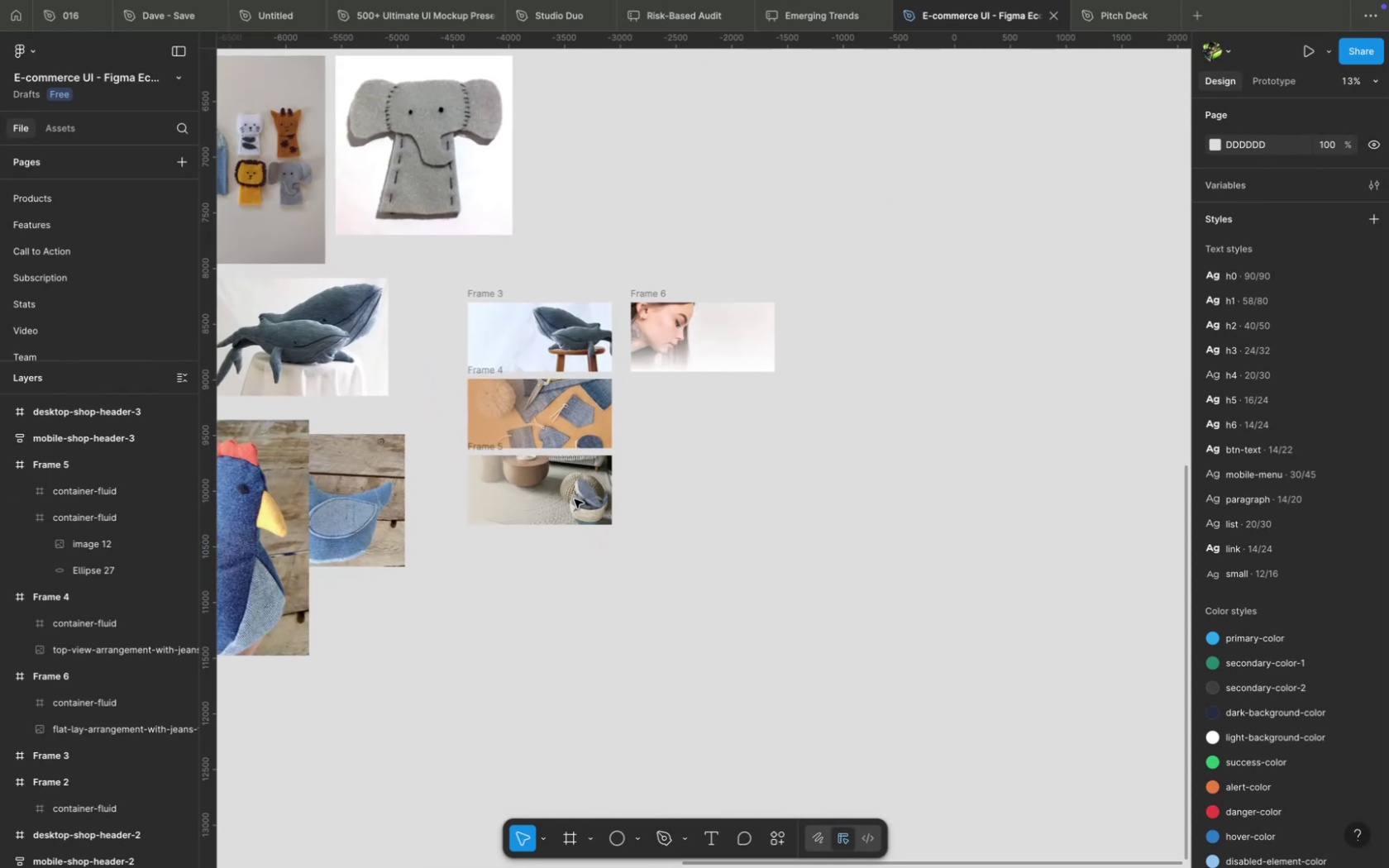 
scroll: coordinate [574, 499], scroll_direction: down, amount: 19.0
 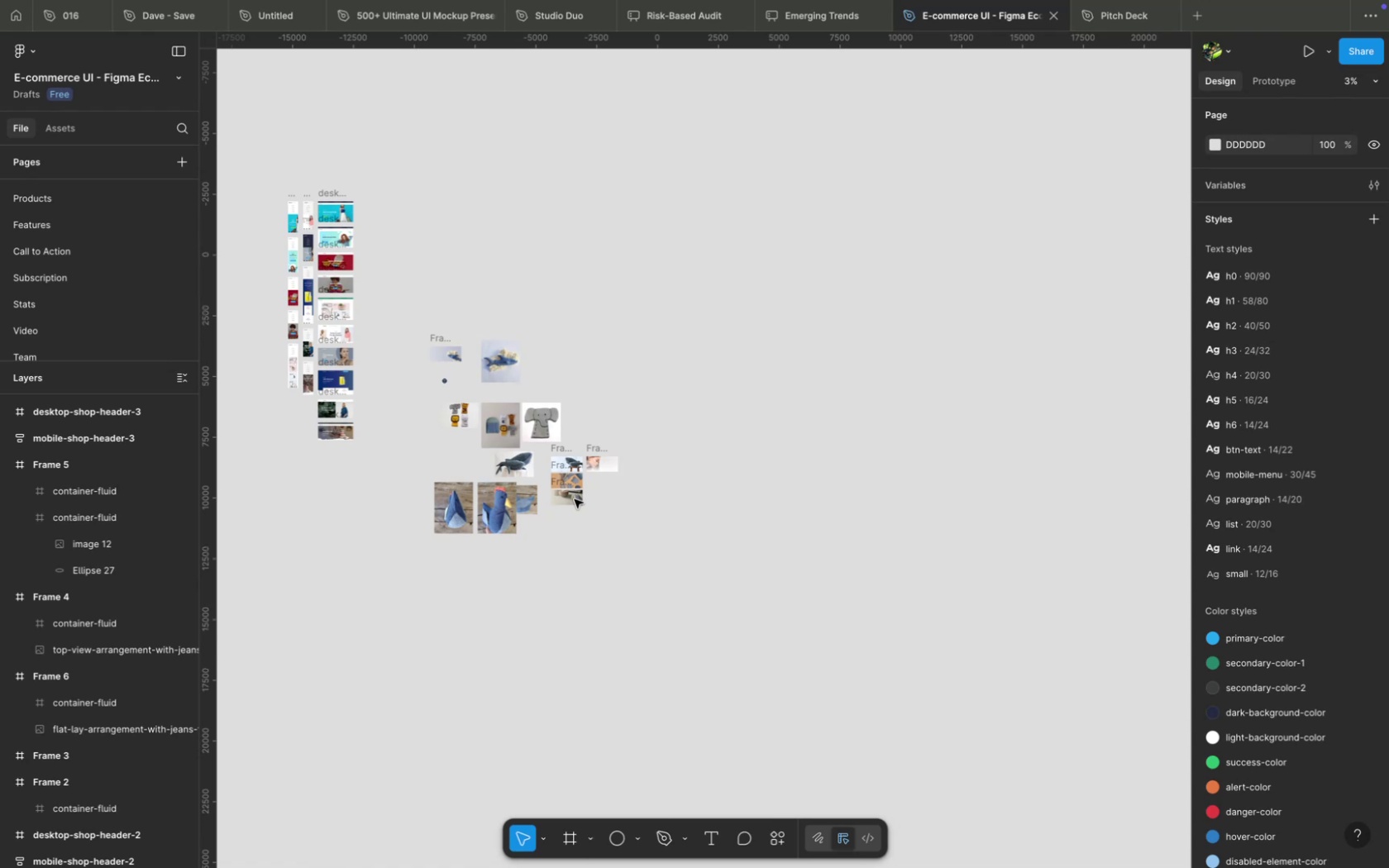 
key(Control+ArrowUp)
 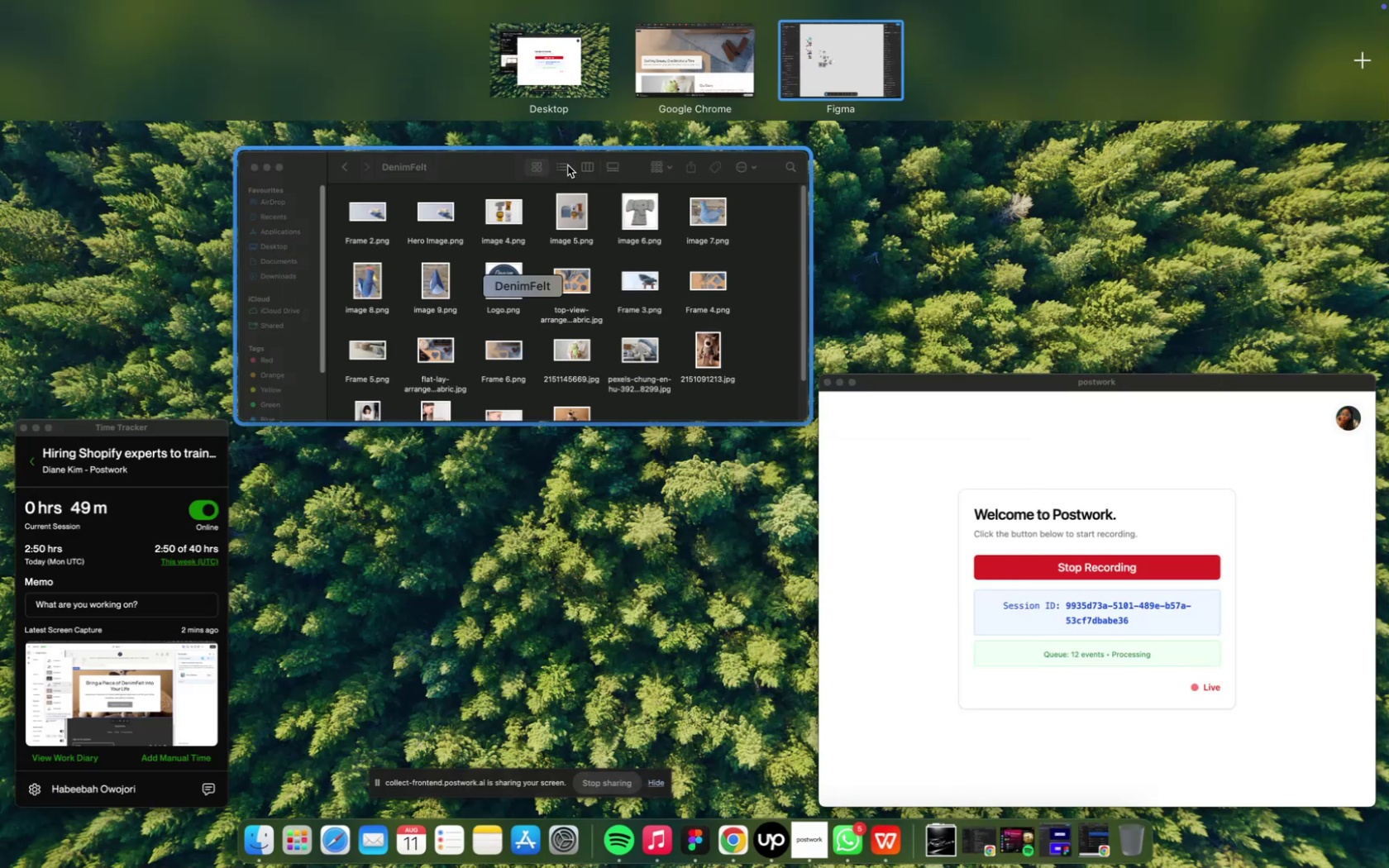 